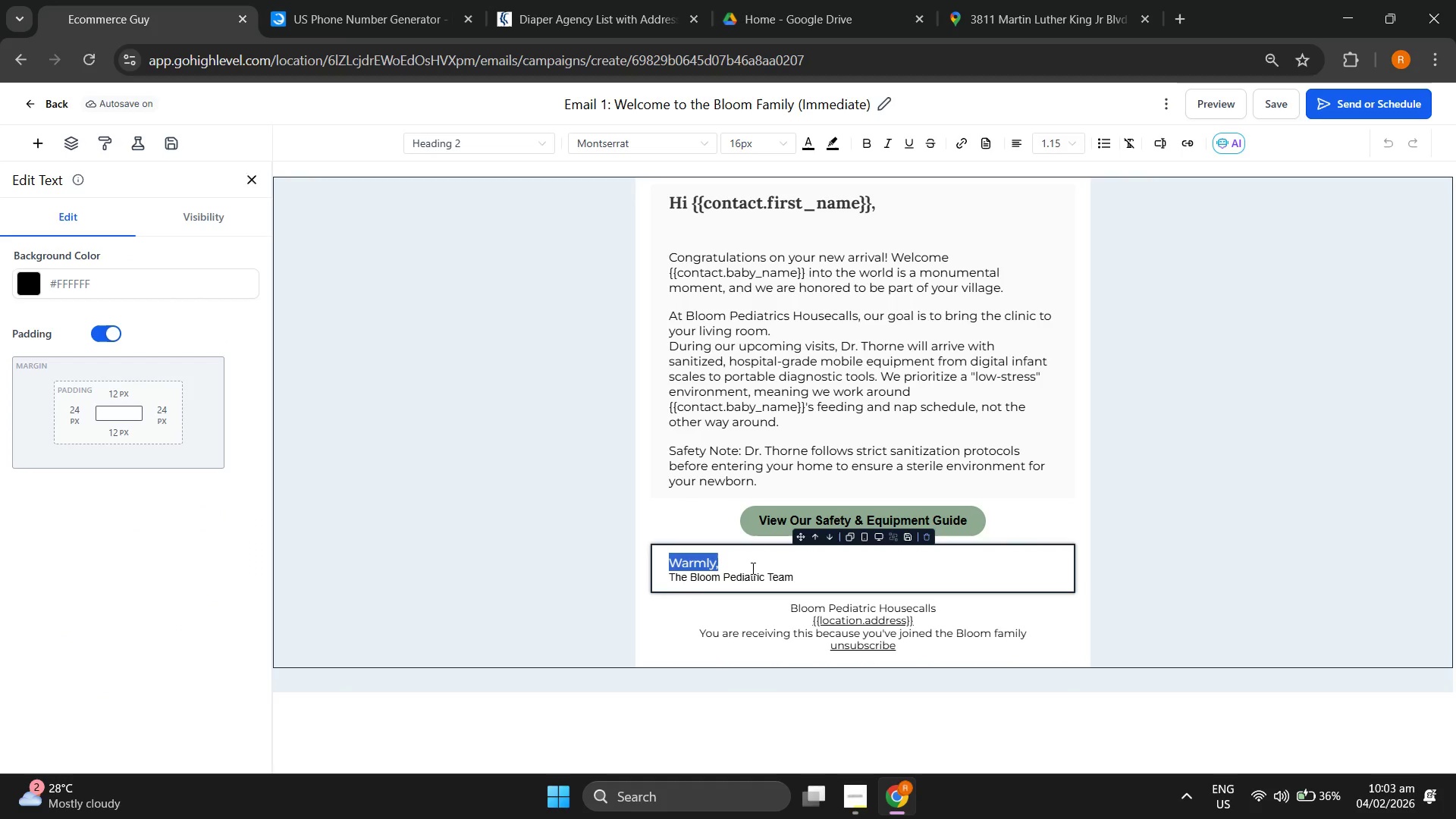 
triple_click([752, 568])
 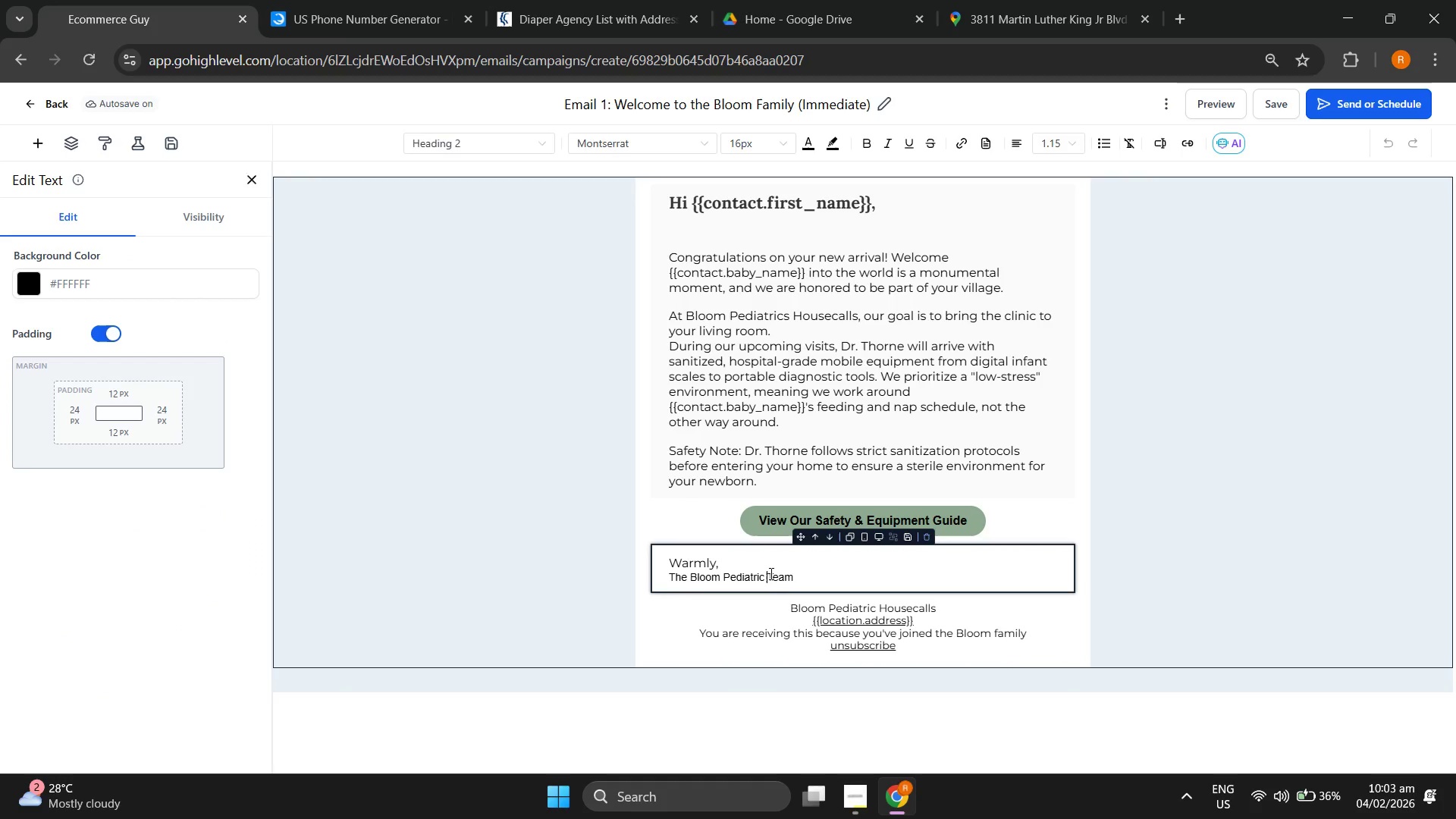 
double_click([770, 573])
 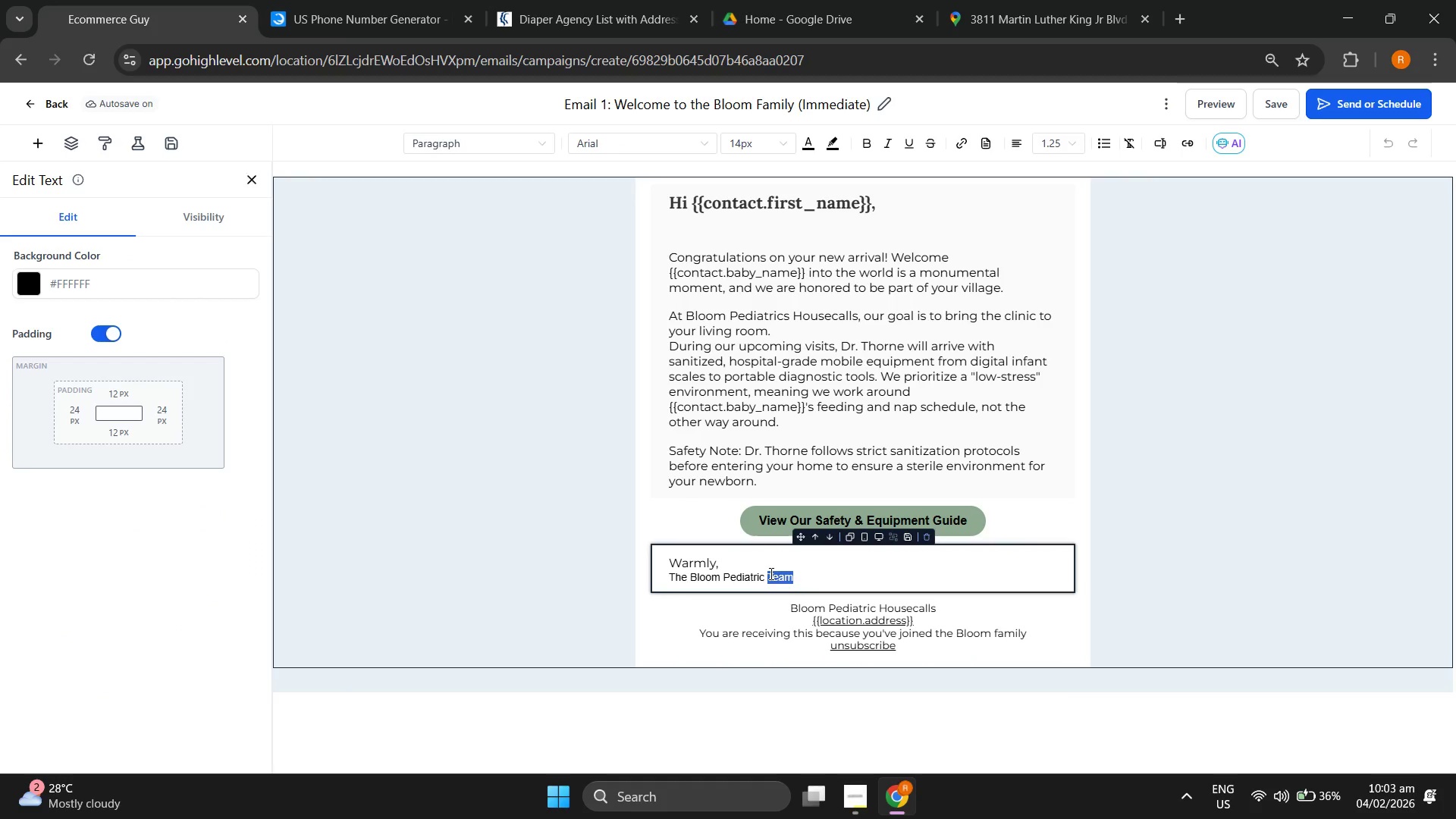 
triple_click([770, 573])
 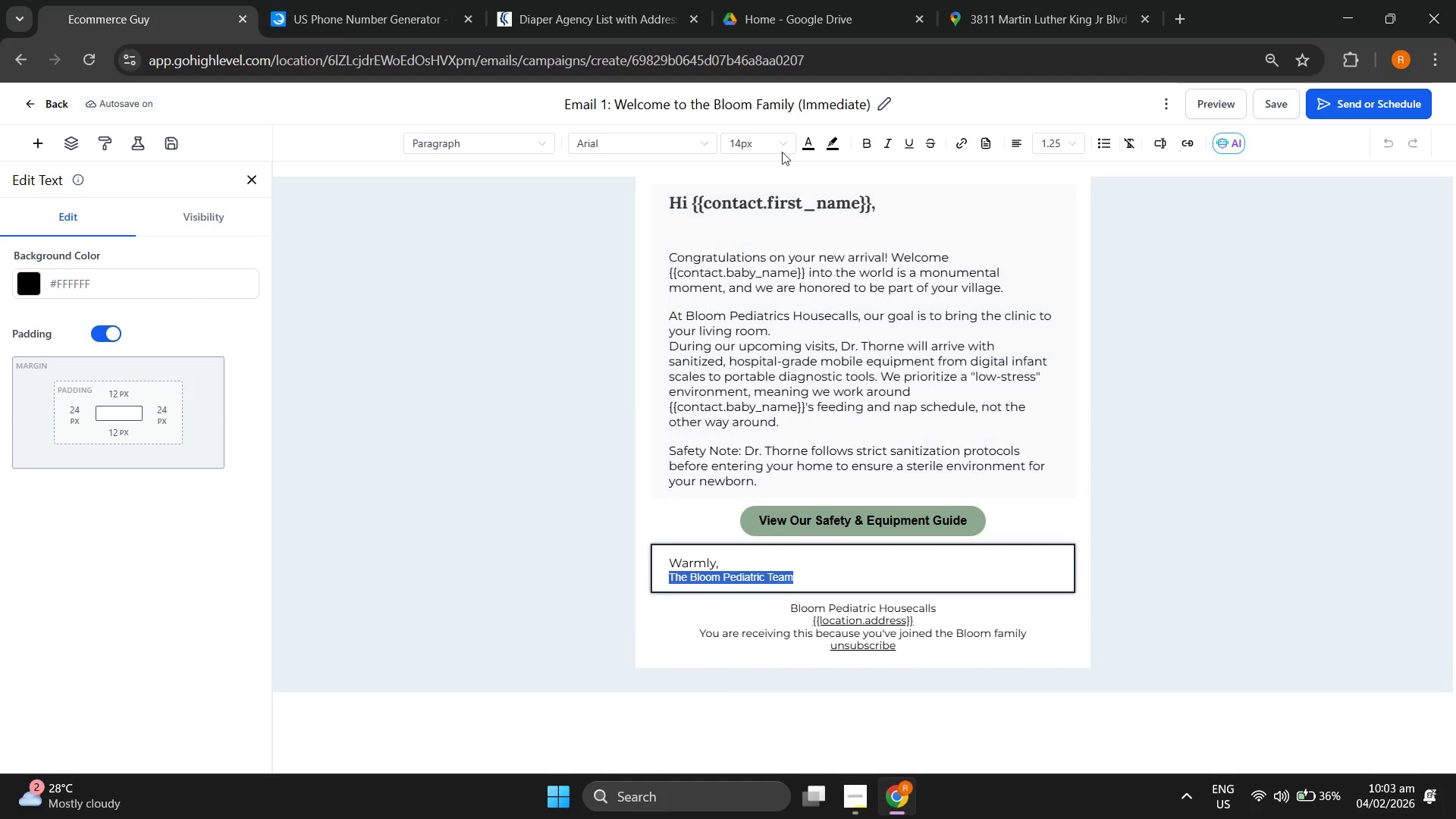 
left_click([783, 147])
 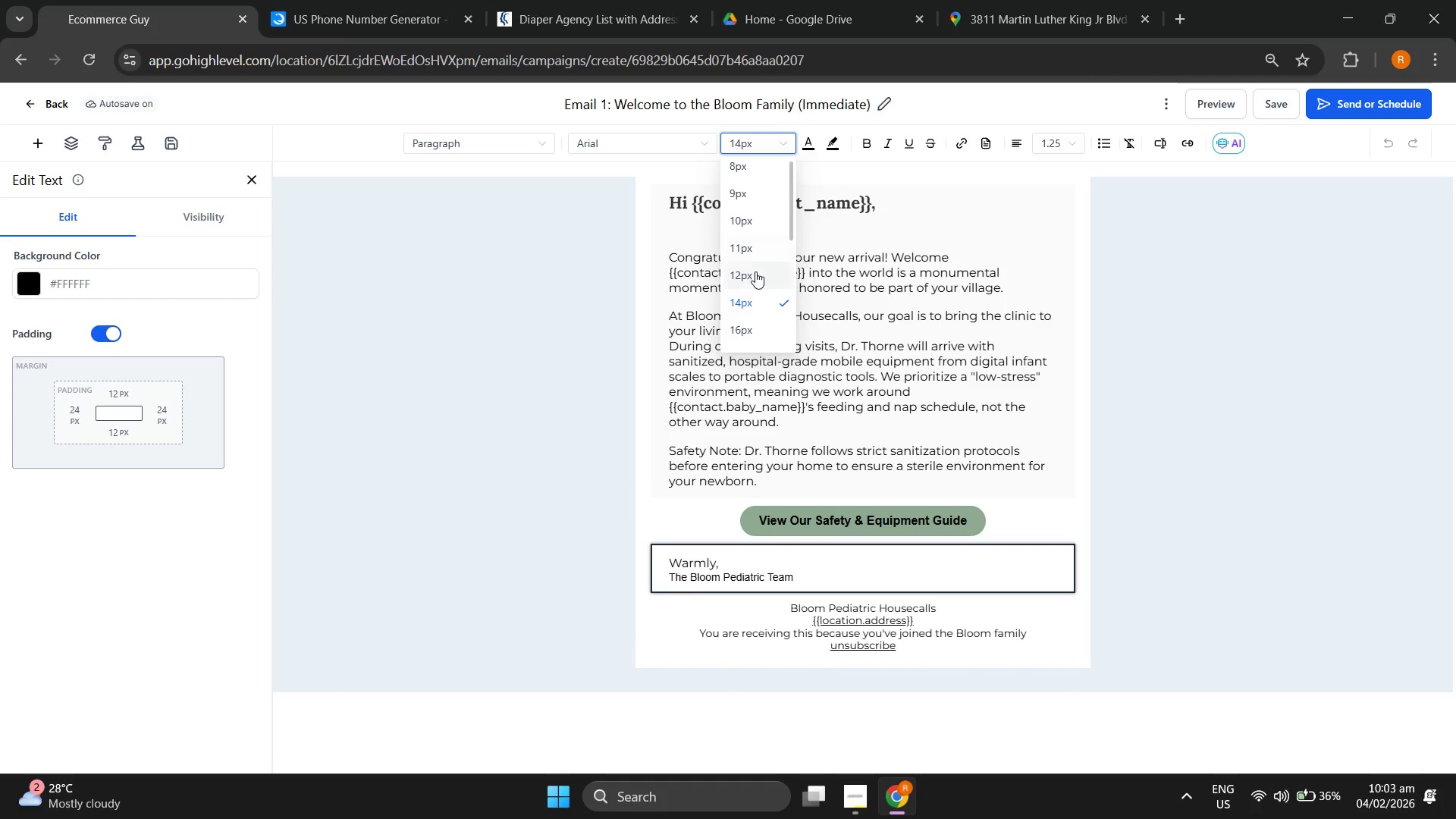 
left_click([750, 331])
 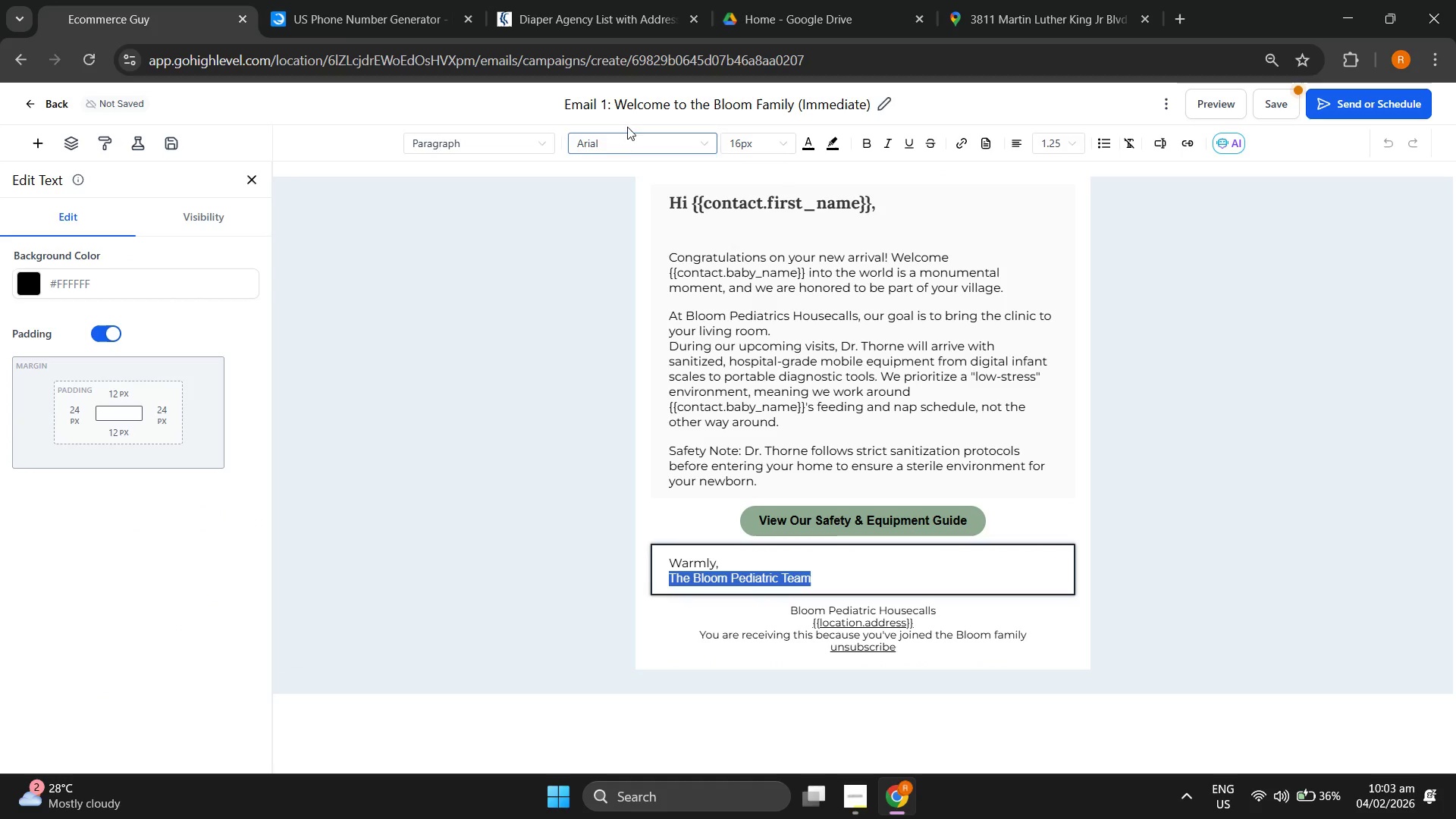 
left_click([636, 140])
 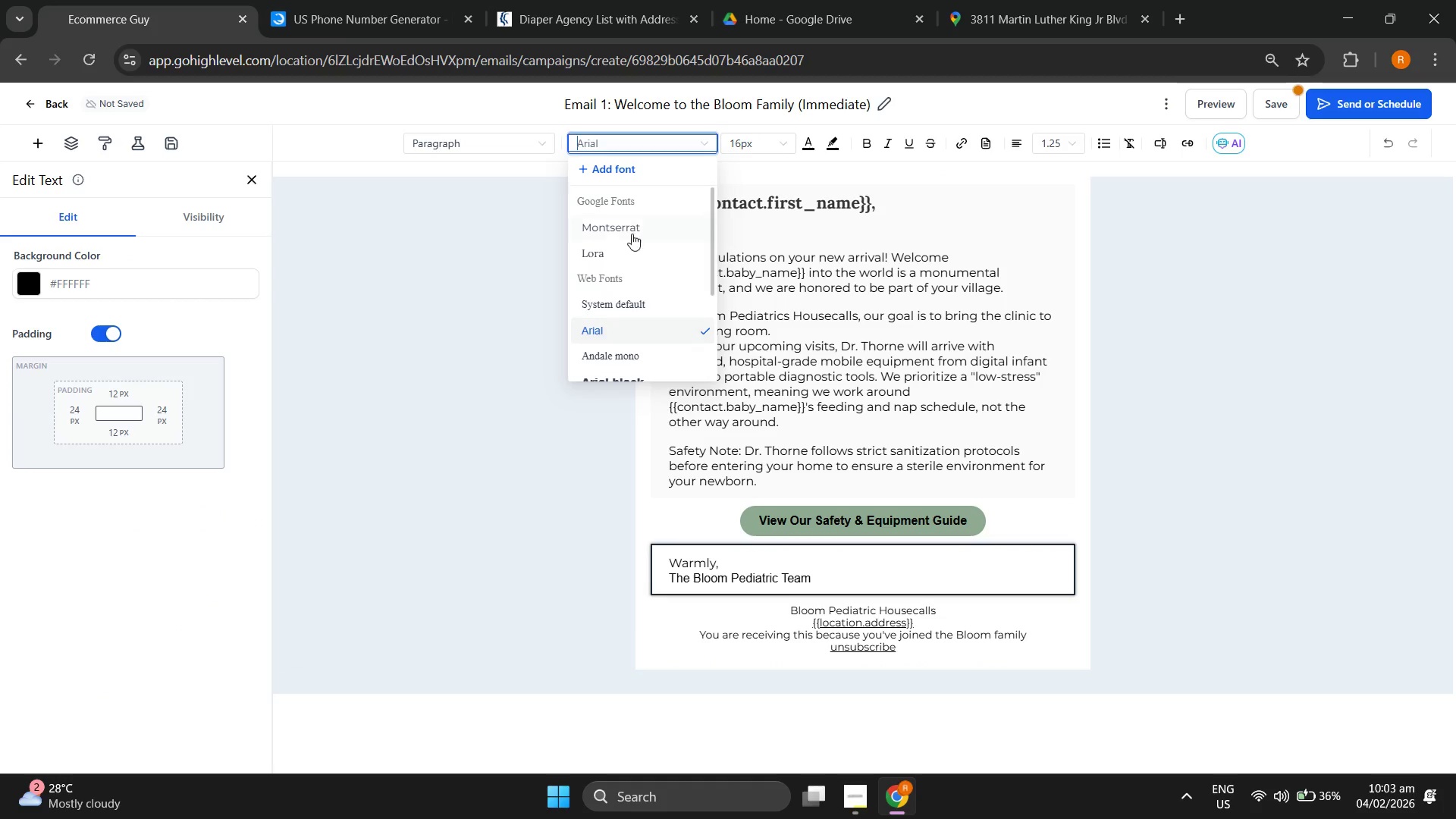 
left_click([627, 228])
 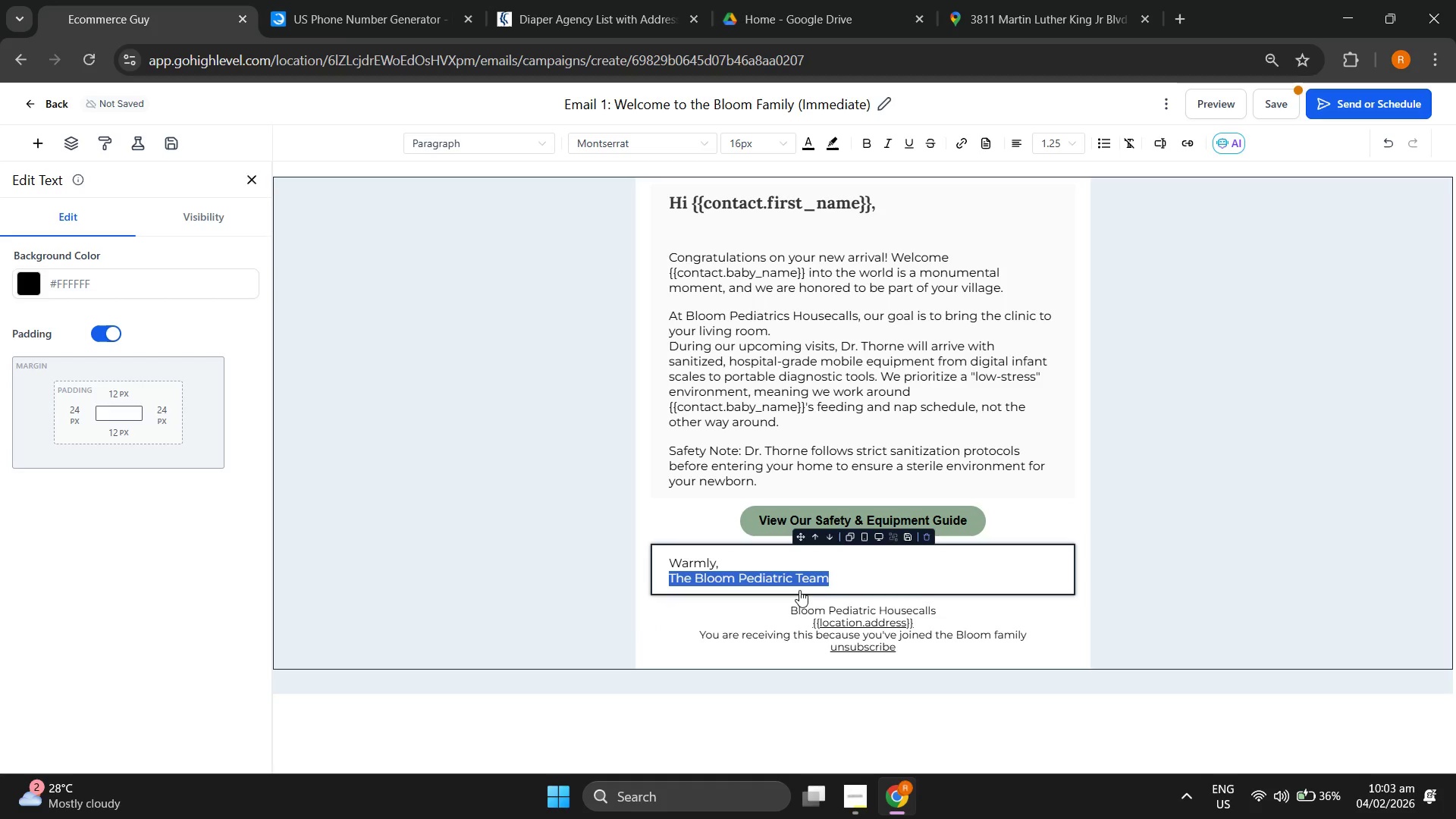 
left_click([856, 602])
 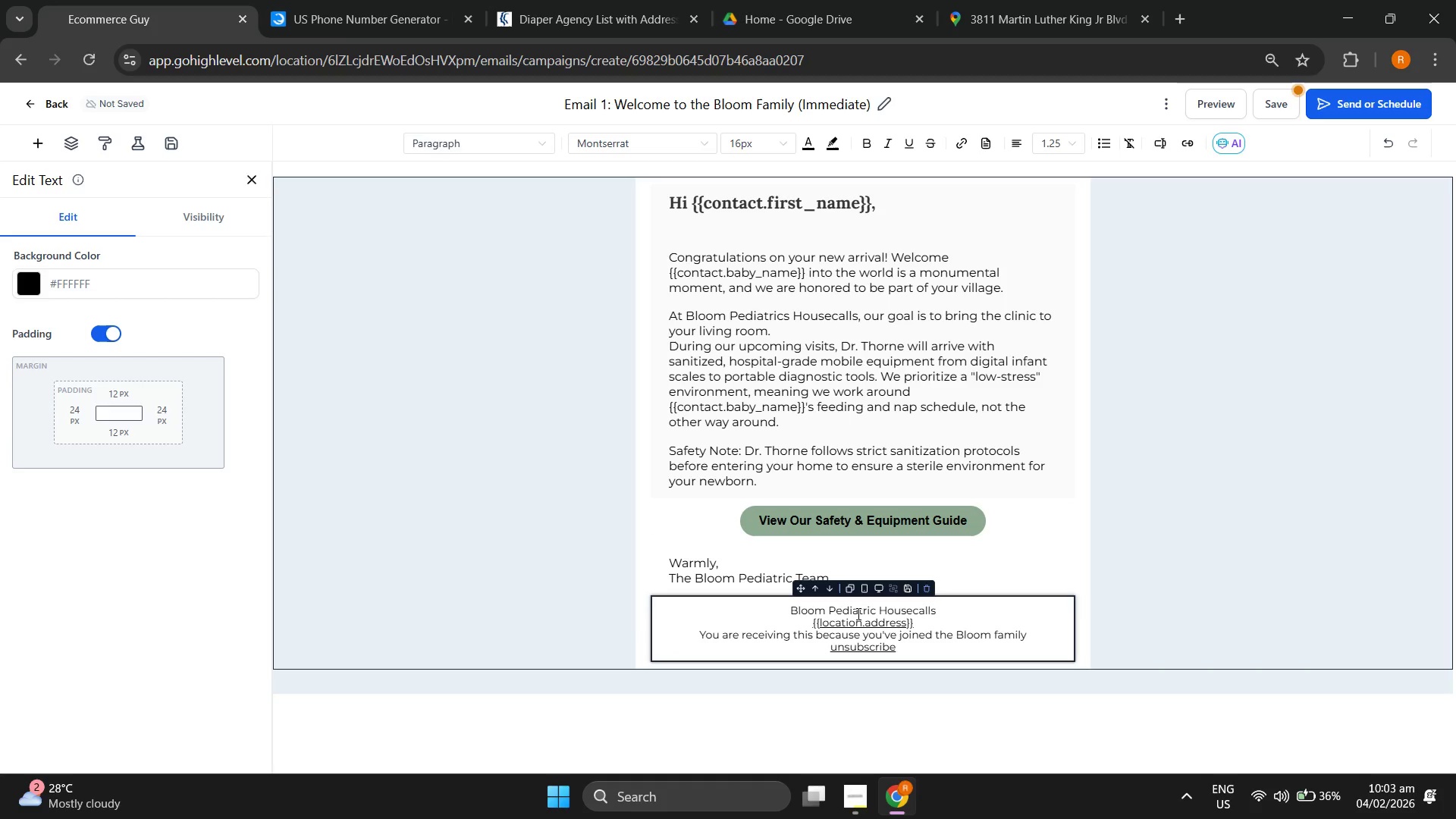 
double_click([857, 613])
 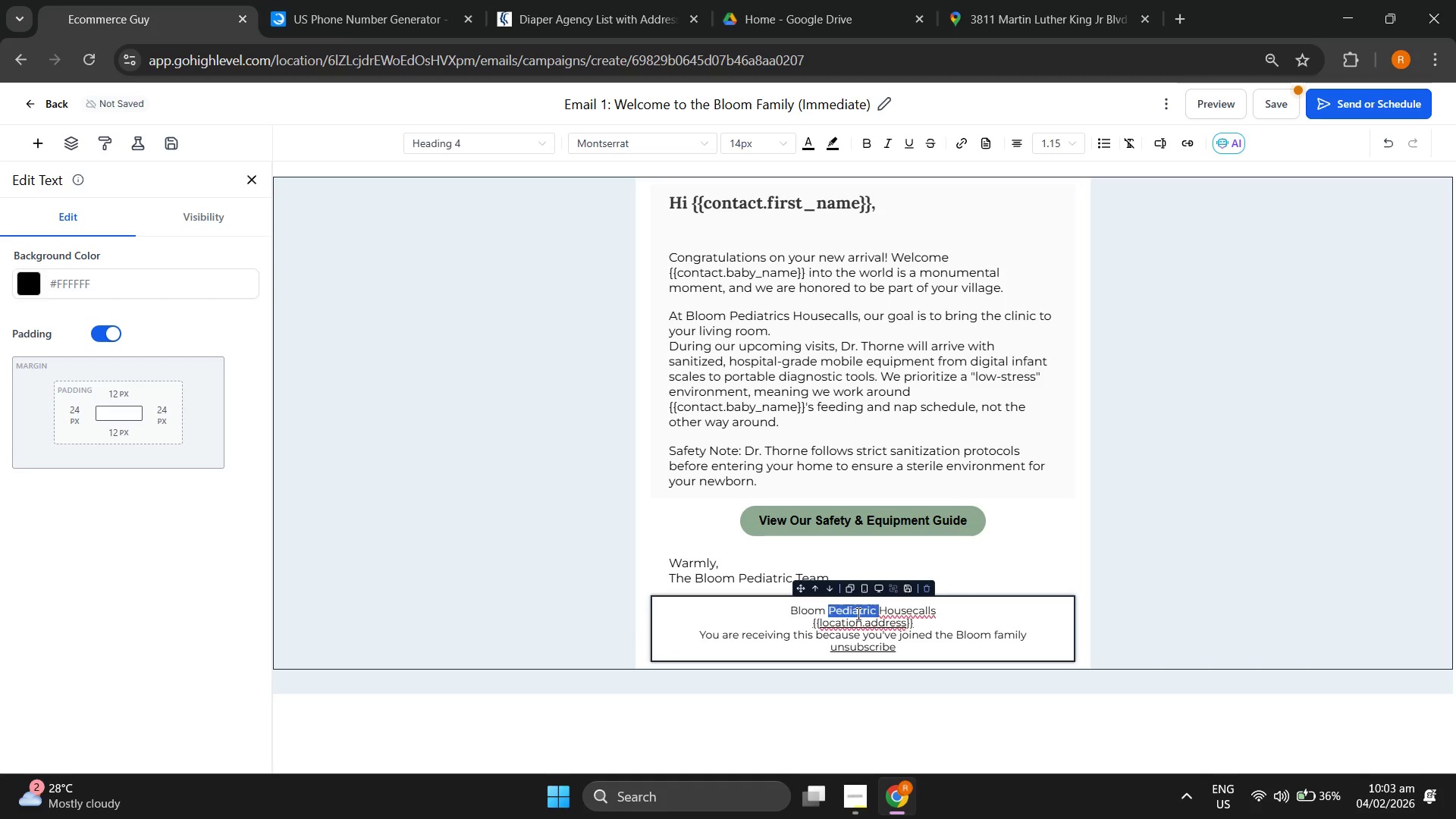 
triple_click([857, 613])
 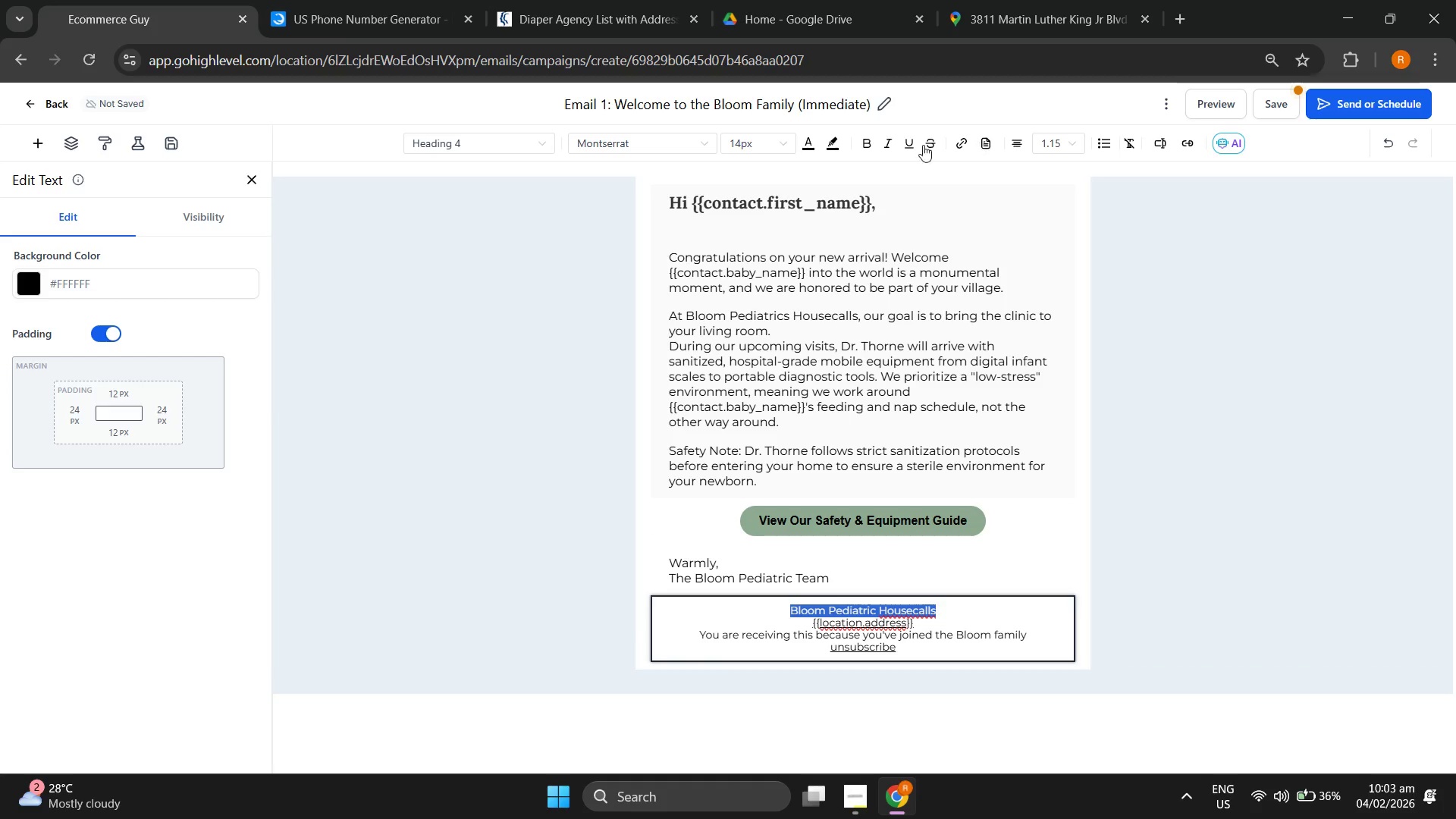 
left_click([871, 145])
 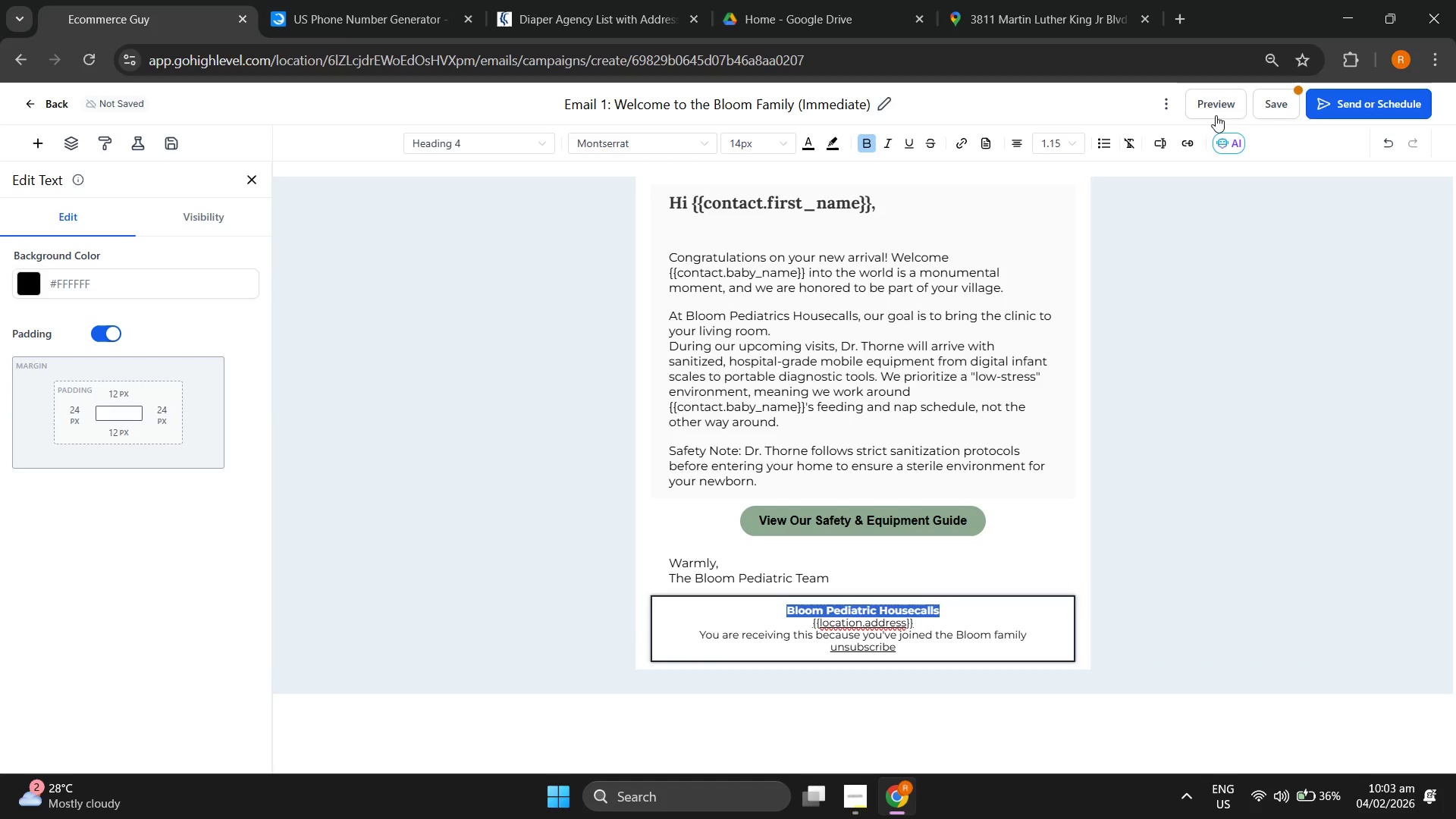 
left_click([1264, 102])
 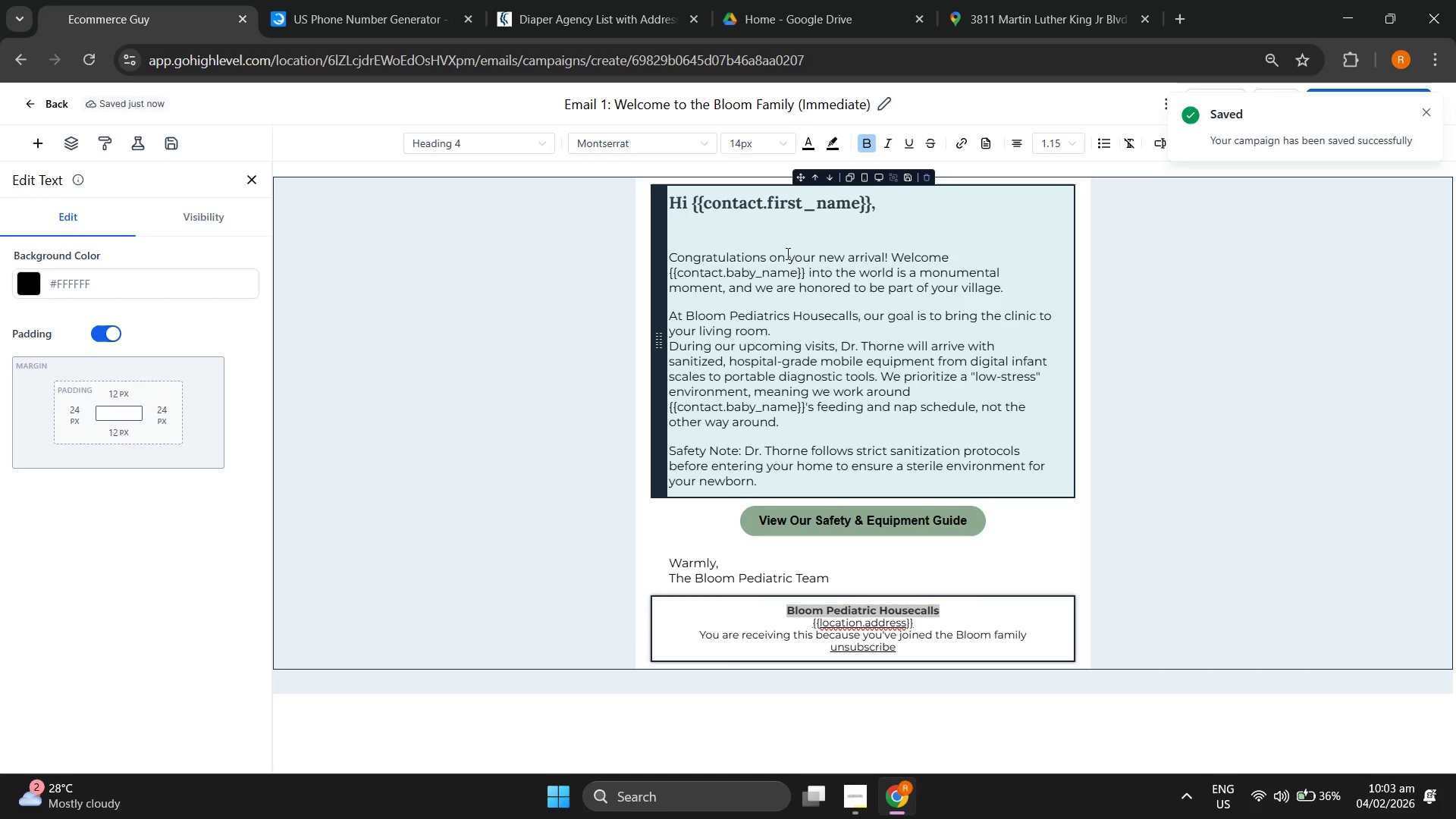 
double_click([795, 205])
 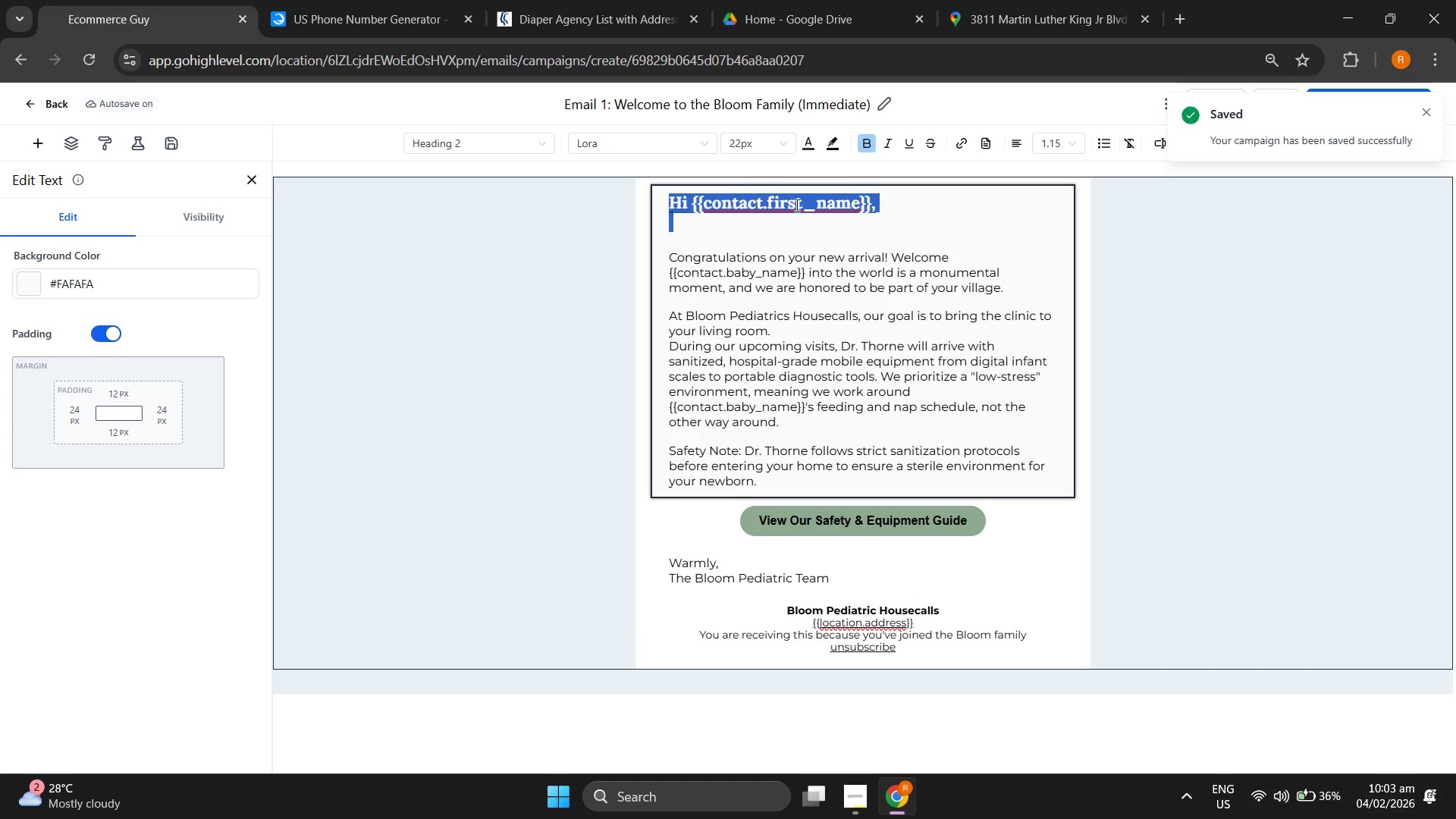 
left_click_drag(start_coordinate=[795, 205], to_coordinate=[803, 146])
 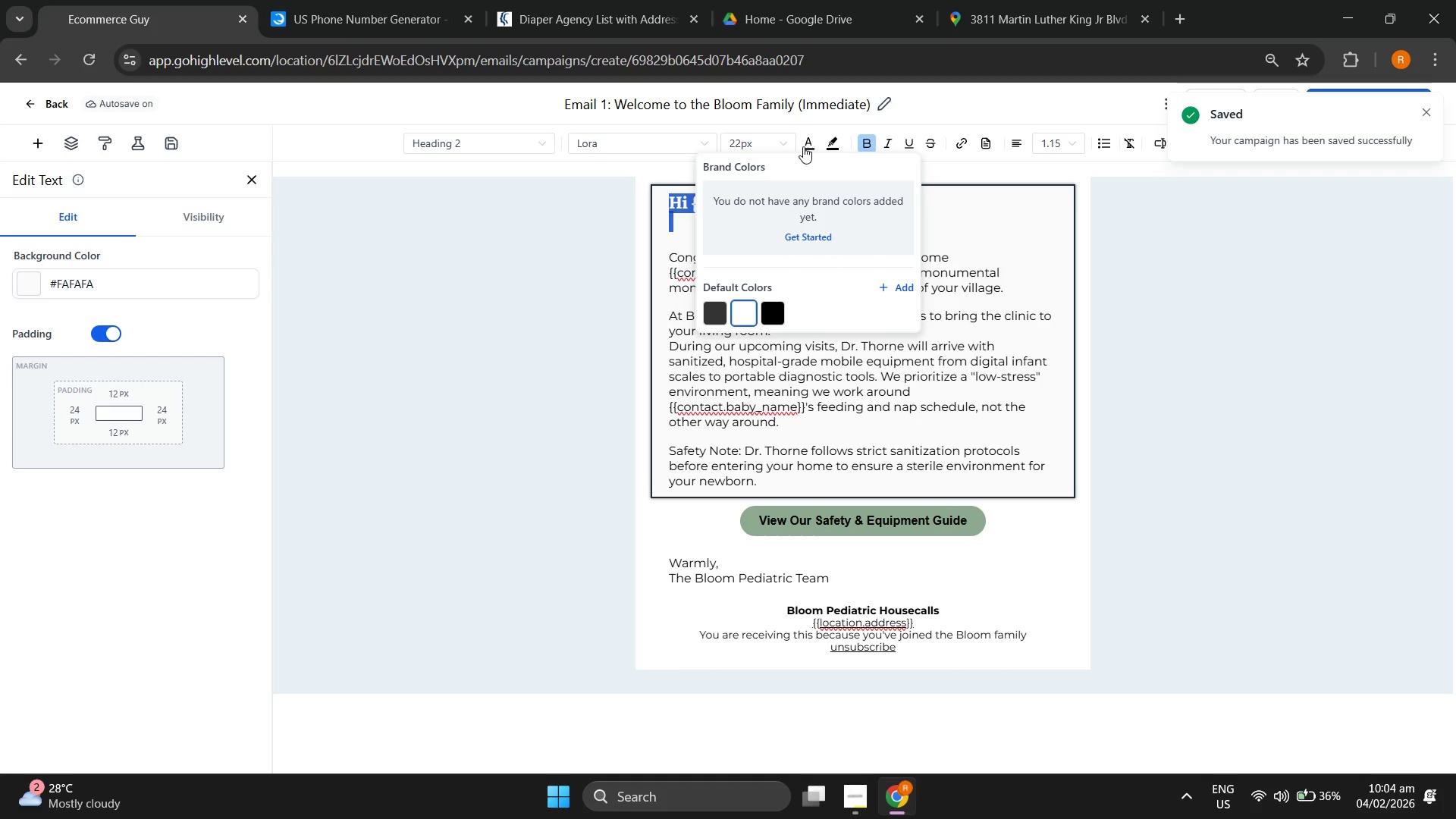 
left_click([803, 146])
 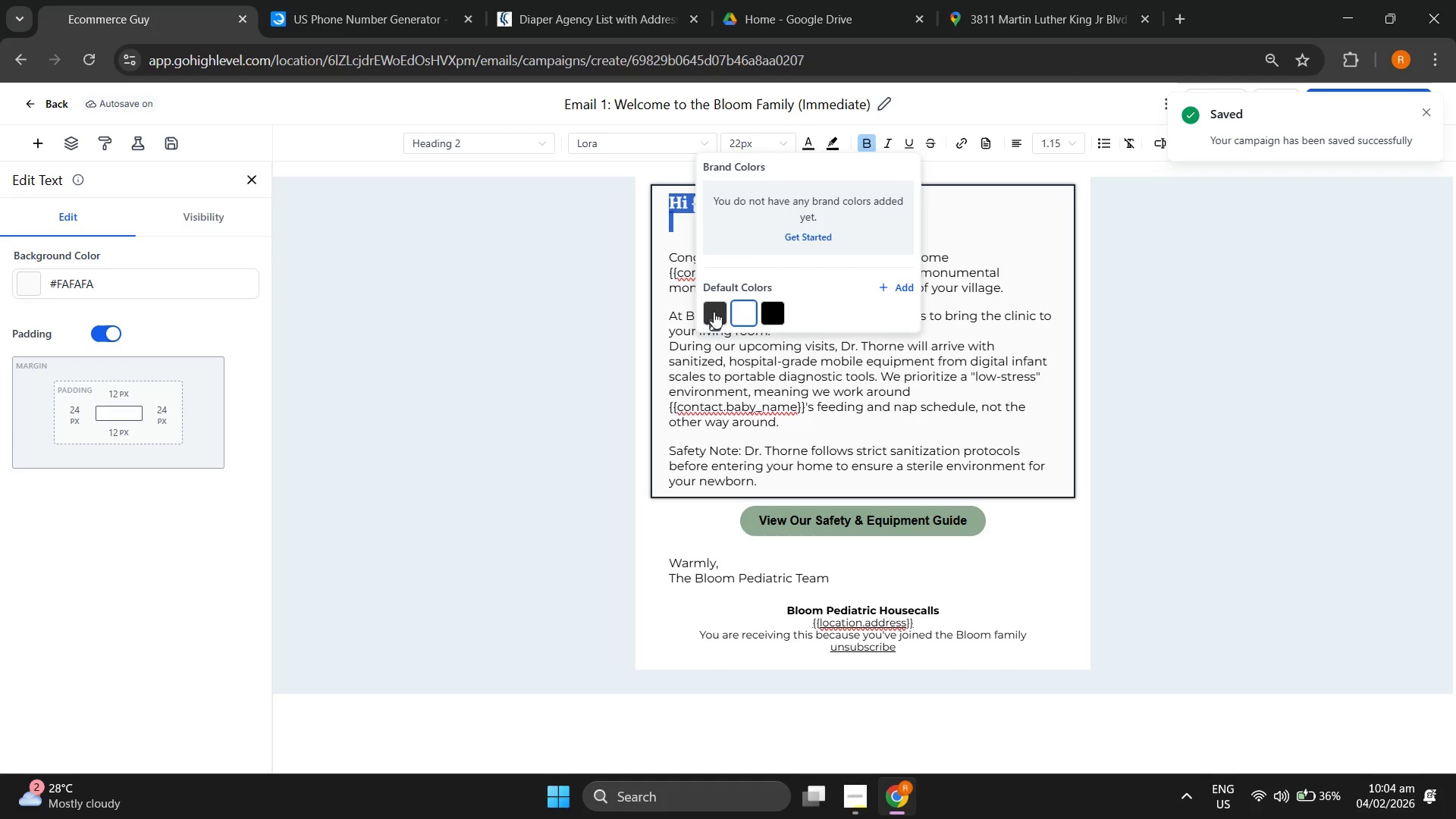 
left_click([954, 259])
 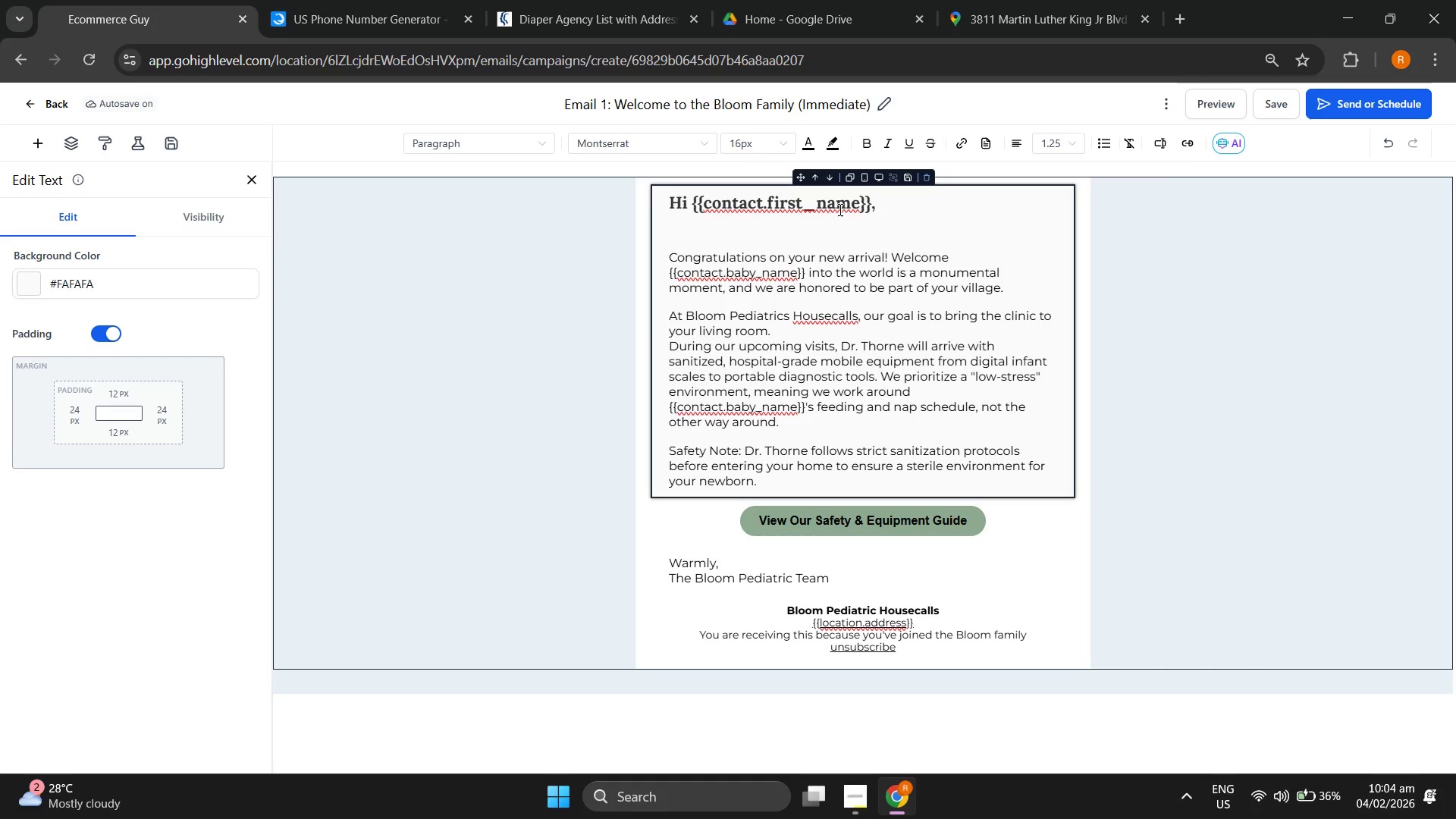 
double_click([839, 209])
 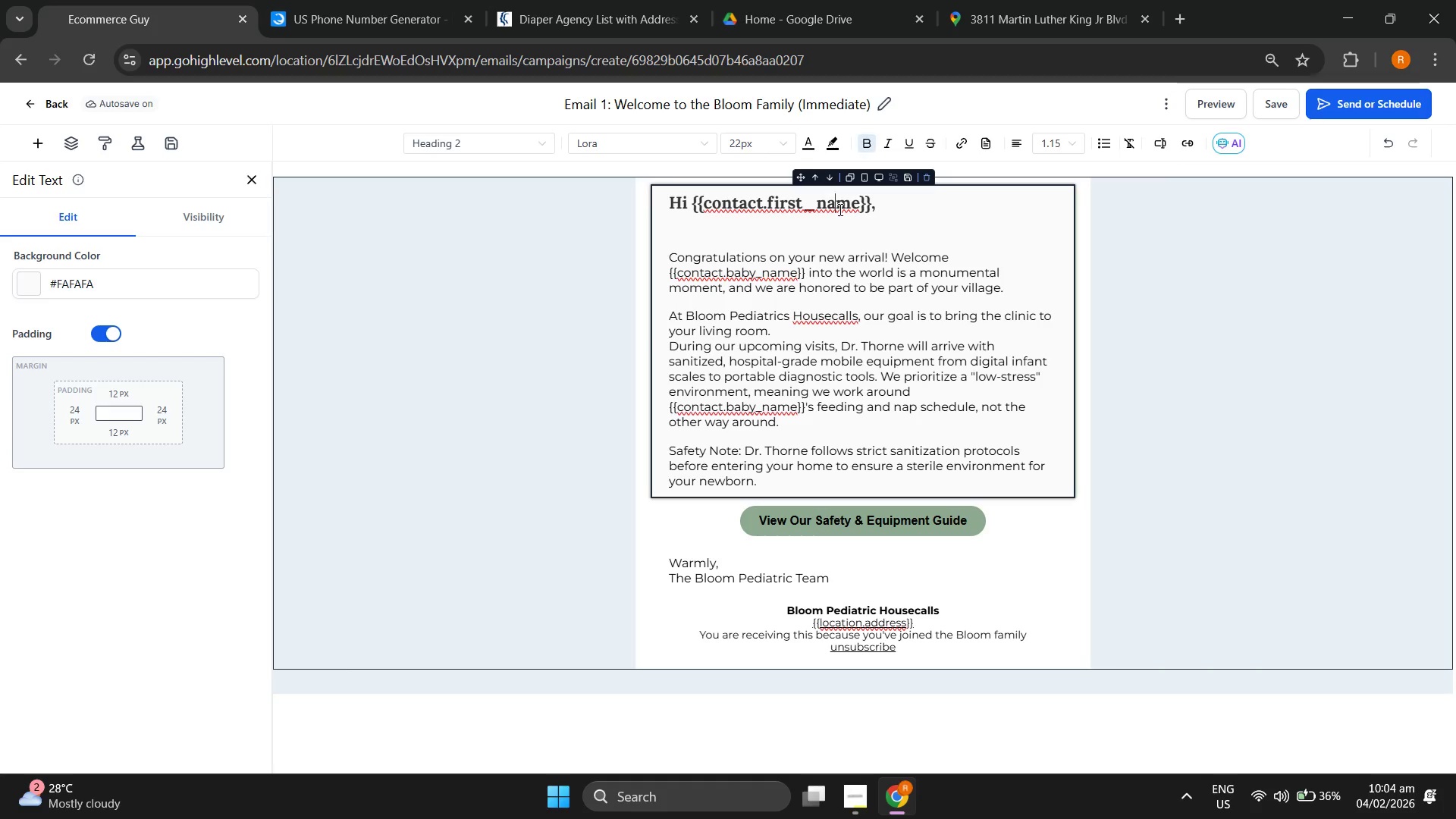 
triple_click([839, 209])
 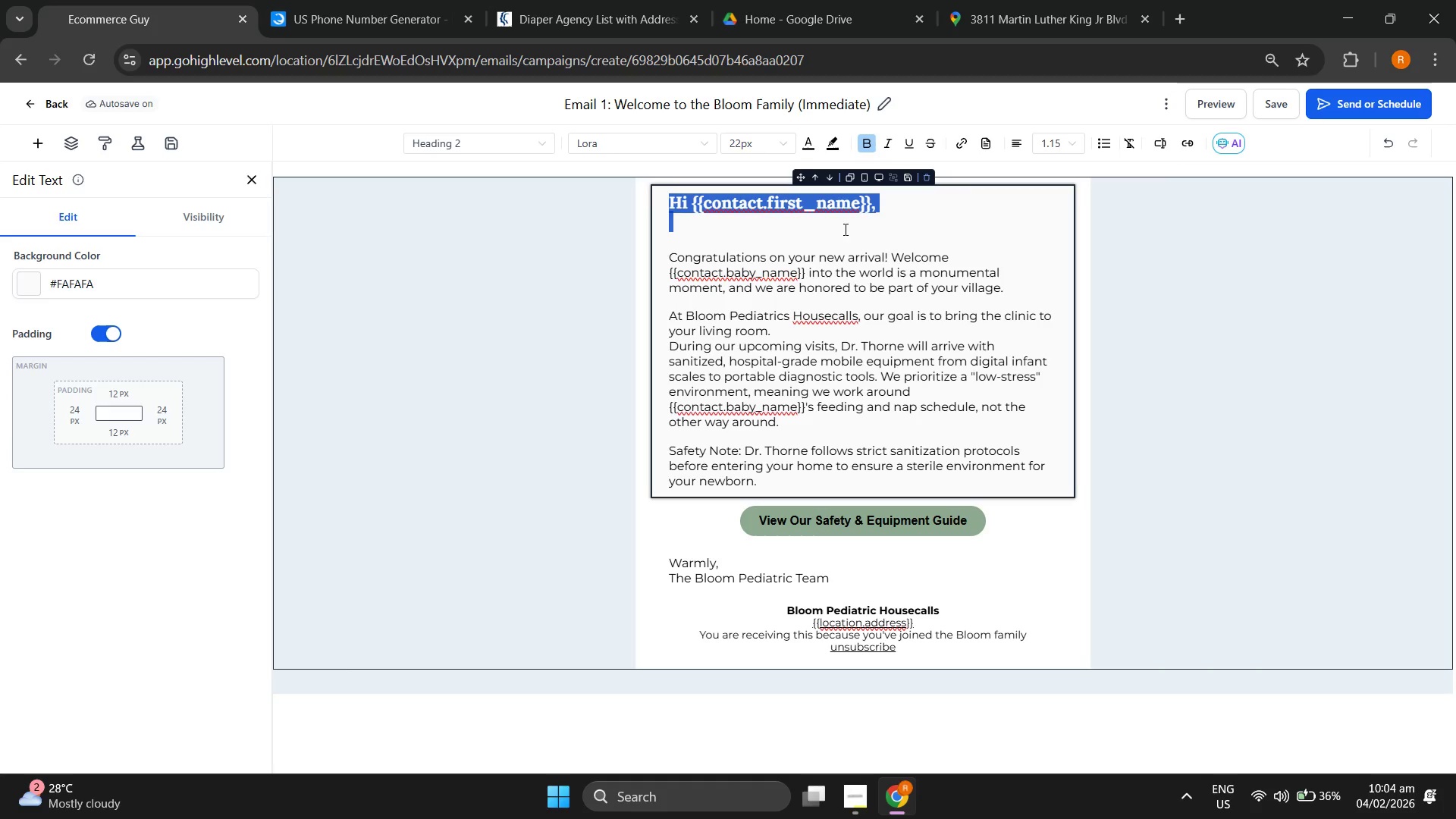 
left_click_drag(start_coordinate=[848, 243], to_coordinate=[849, 247])
 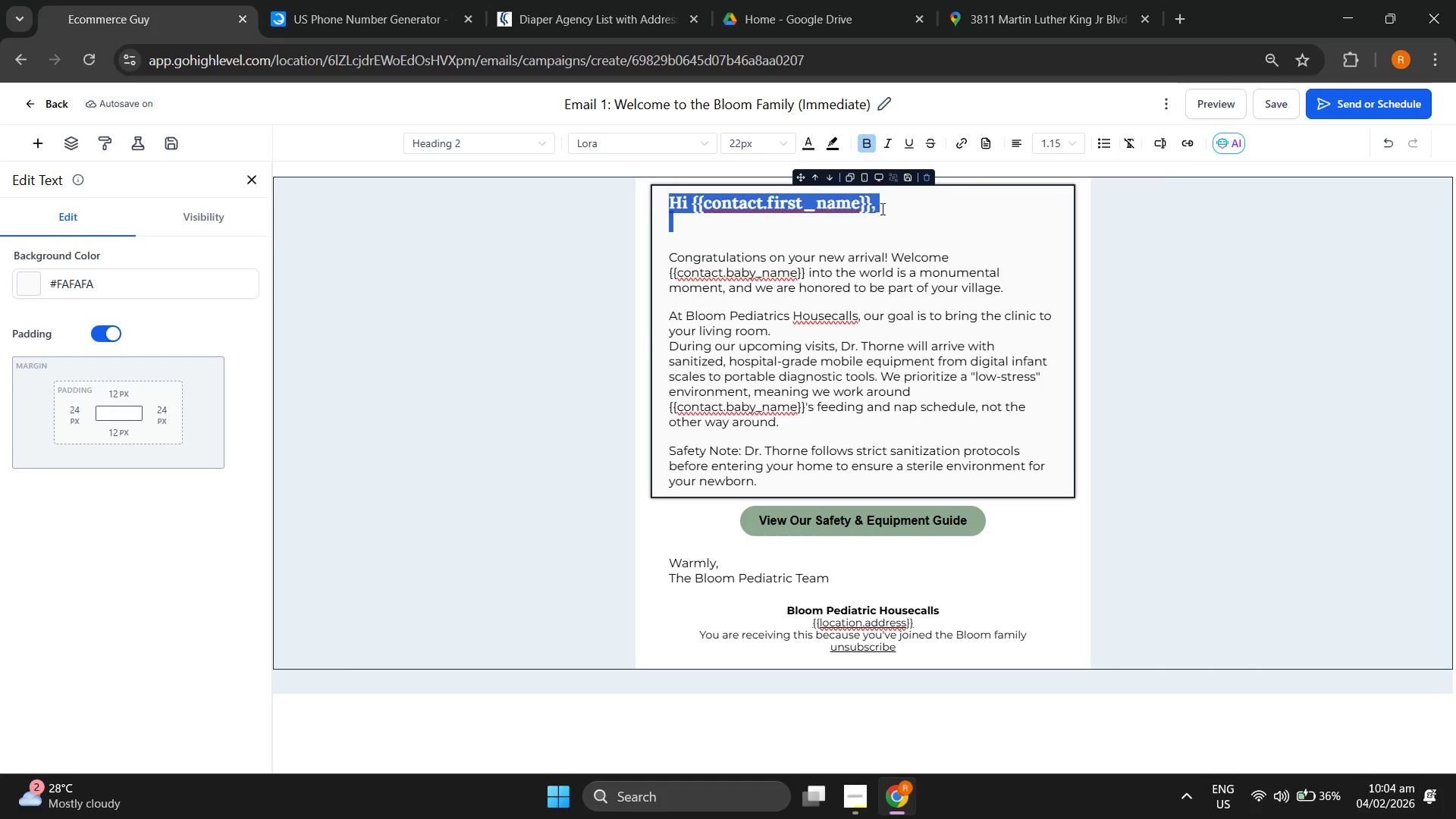 
double_click([883, 208])
 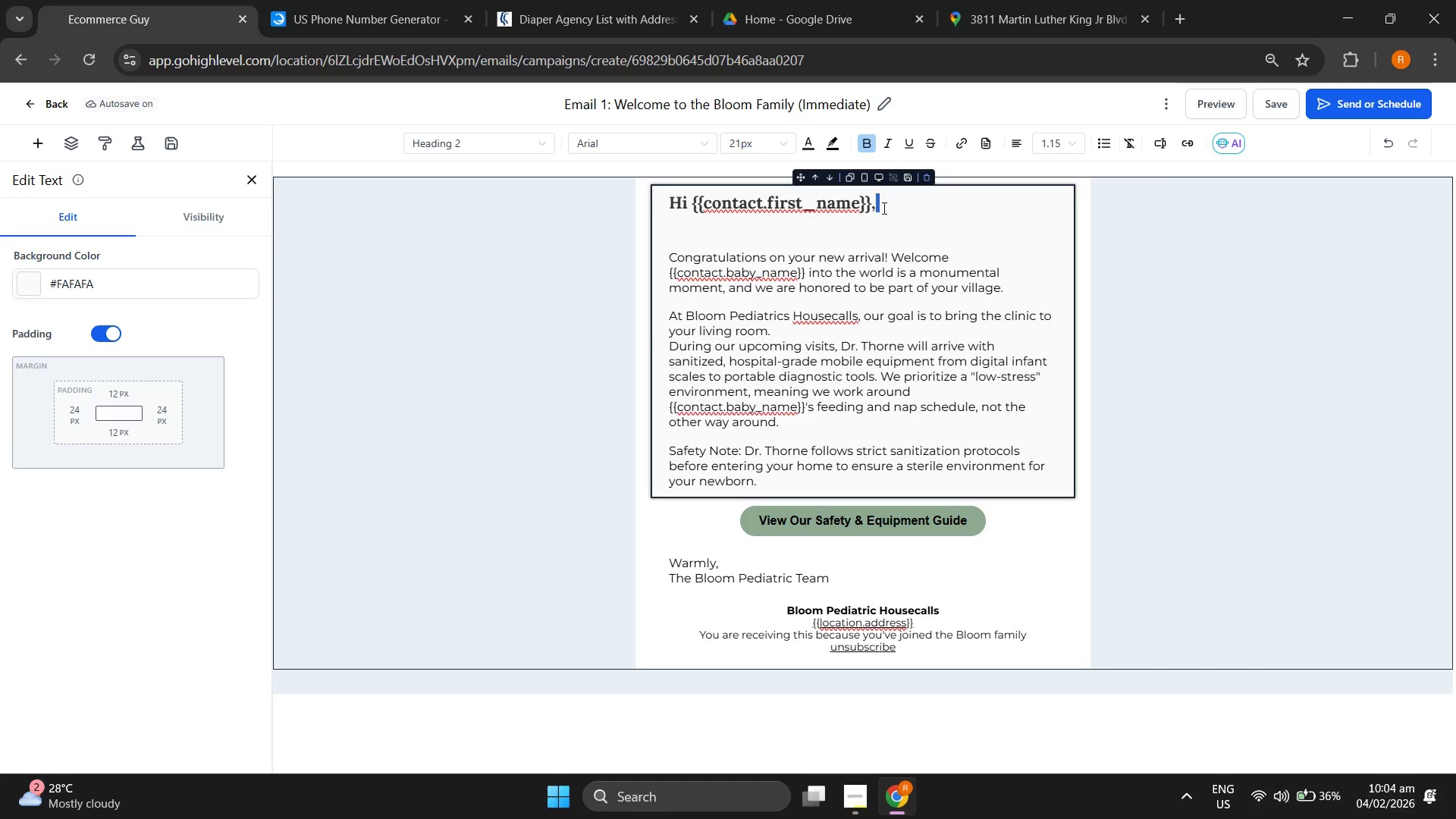 
left_click_drag(start_coordinate=[883, 208], to_coordinate=[664, 207])
 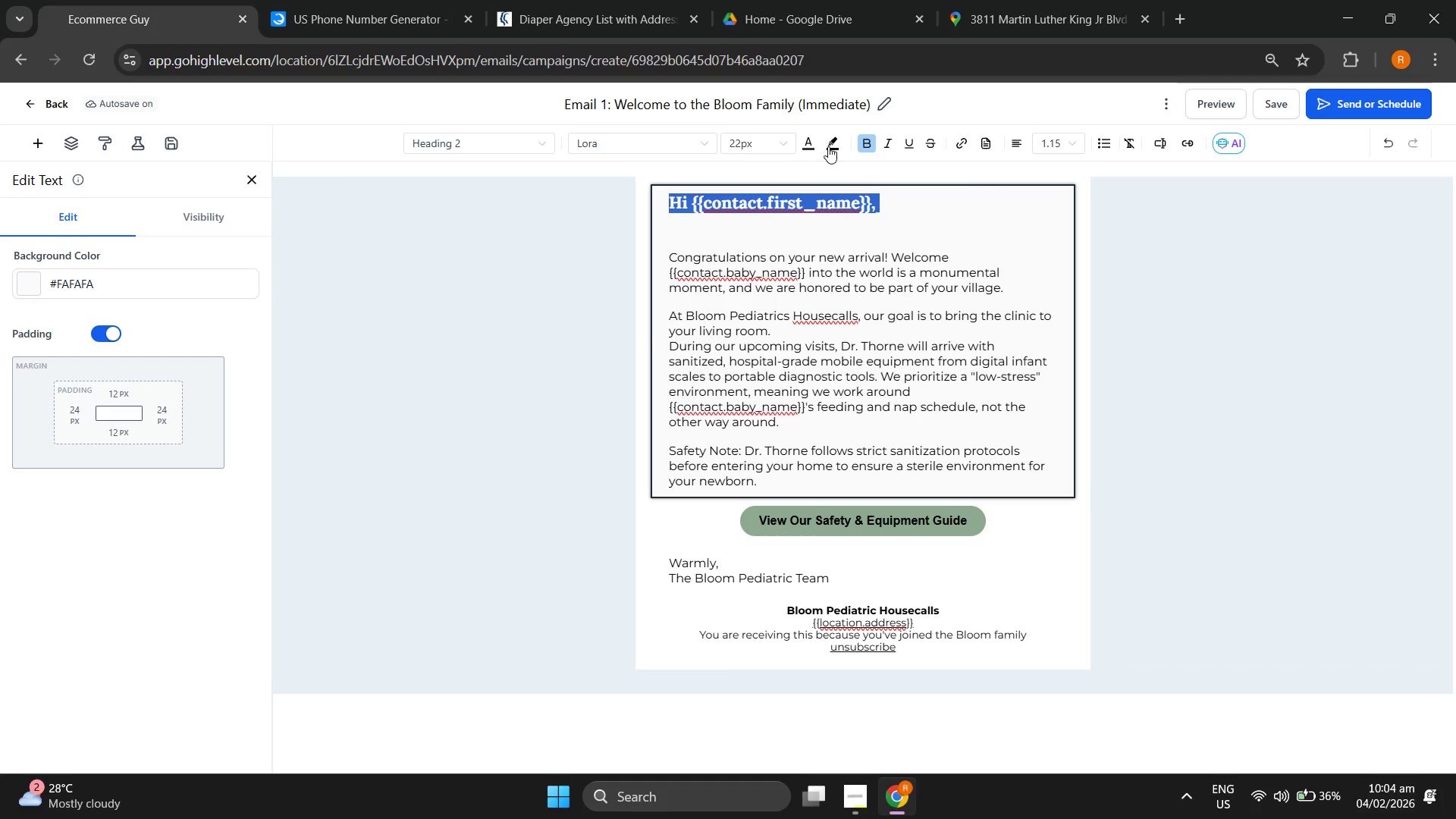 
left_click([803, 144])
 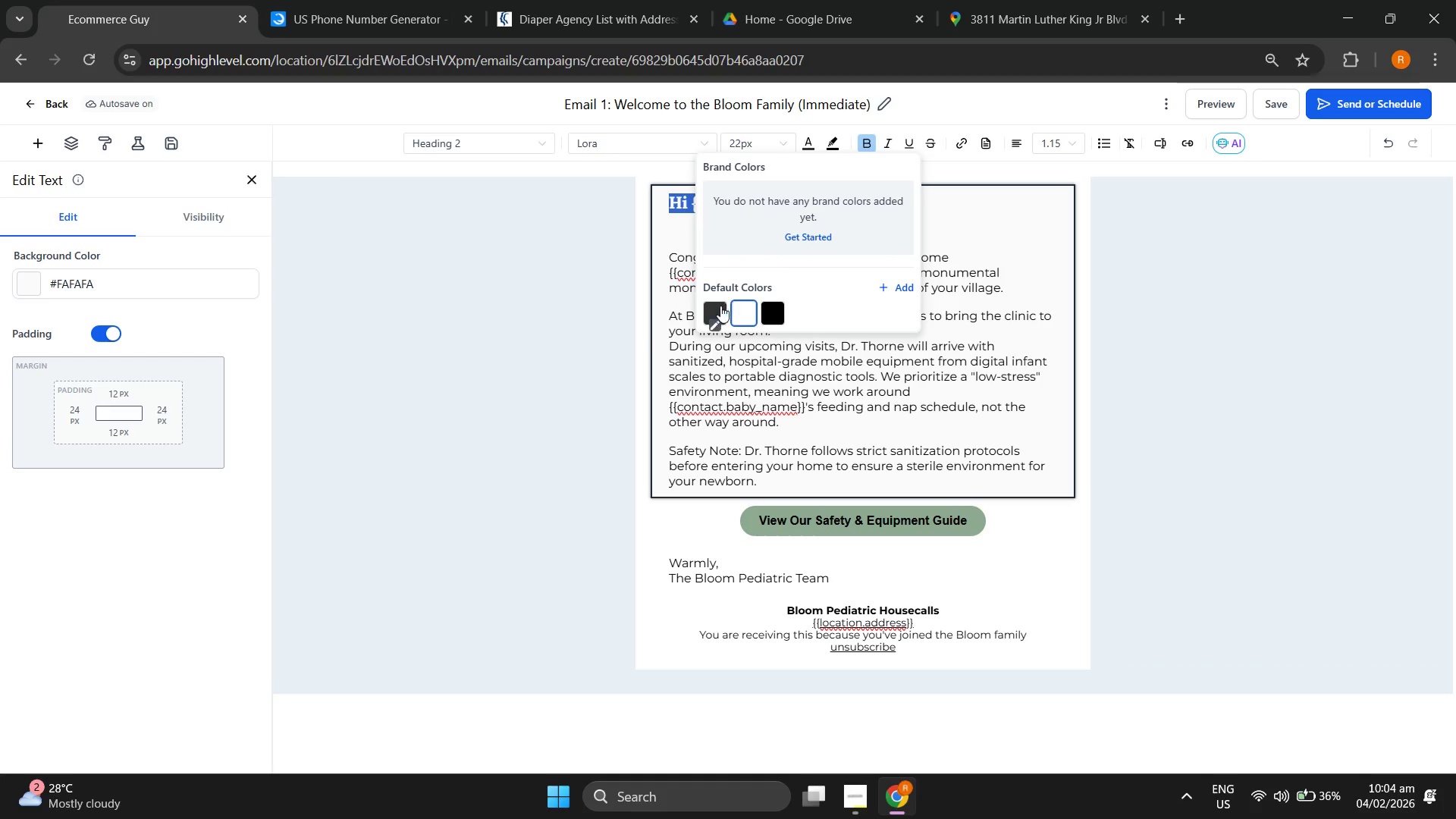 
left_click([717, 314])
 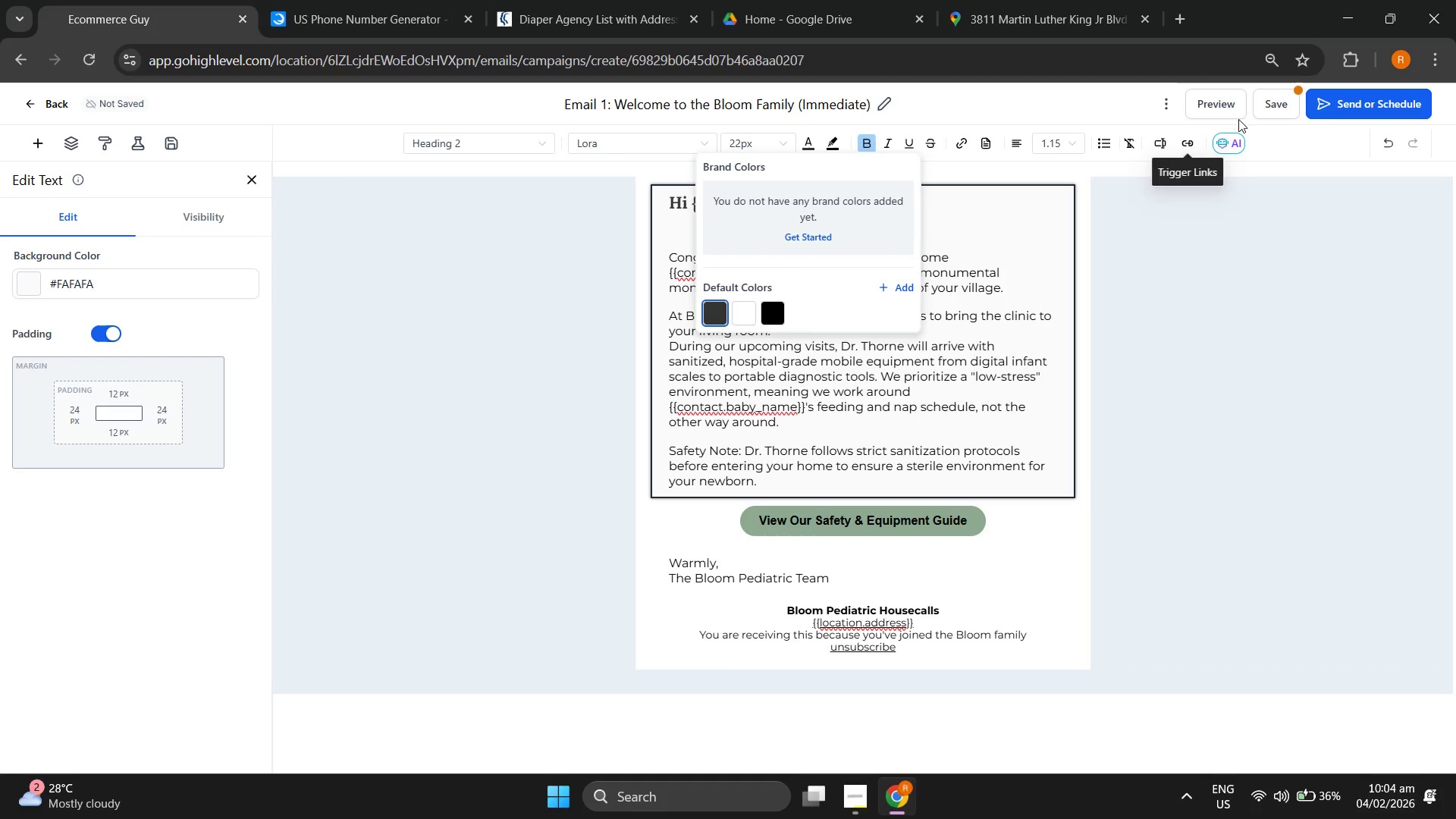 
left_click([1272, 104])
 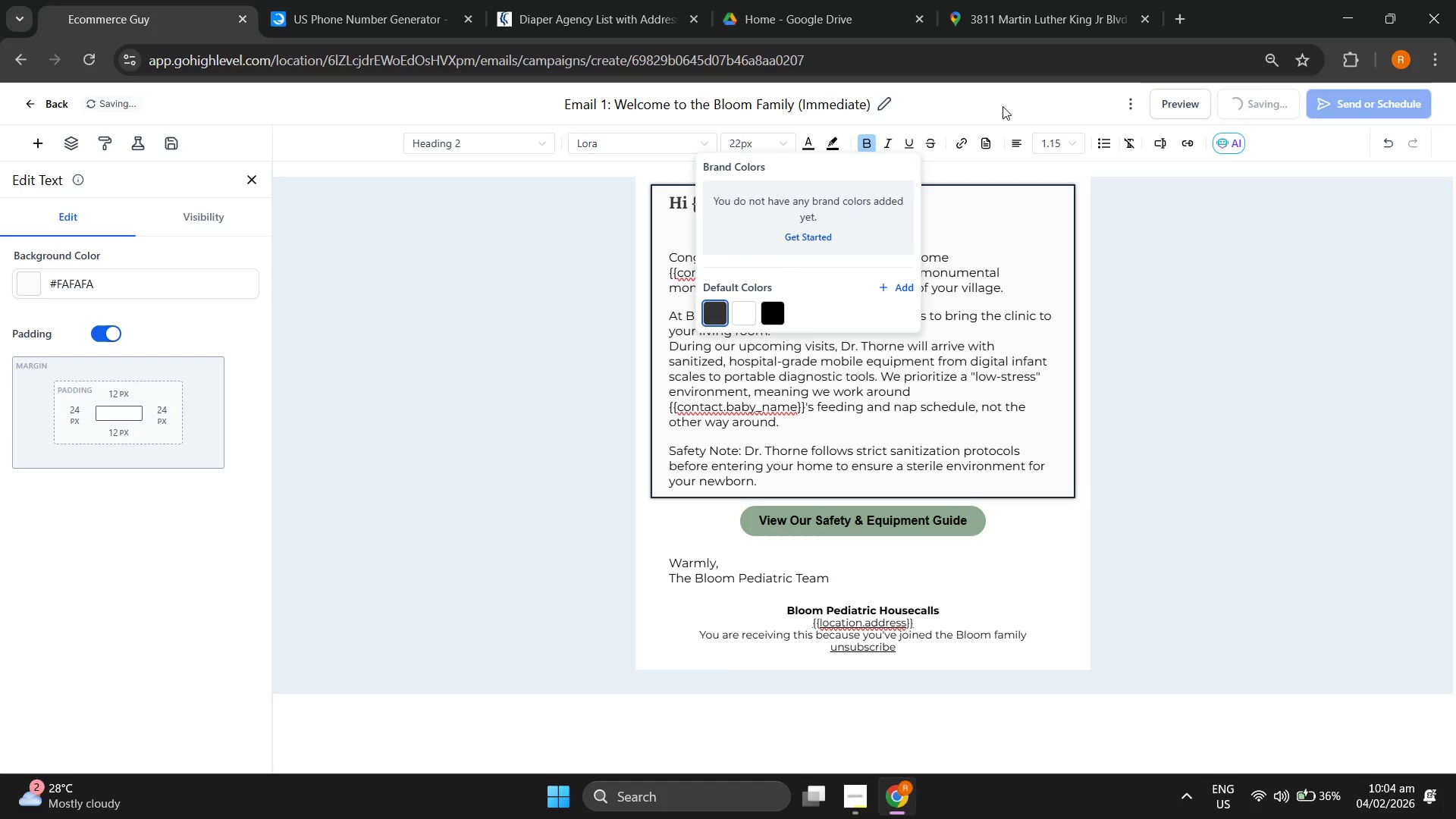 
left_click([1003, 106])
 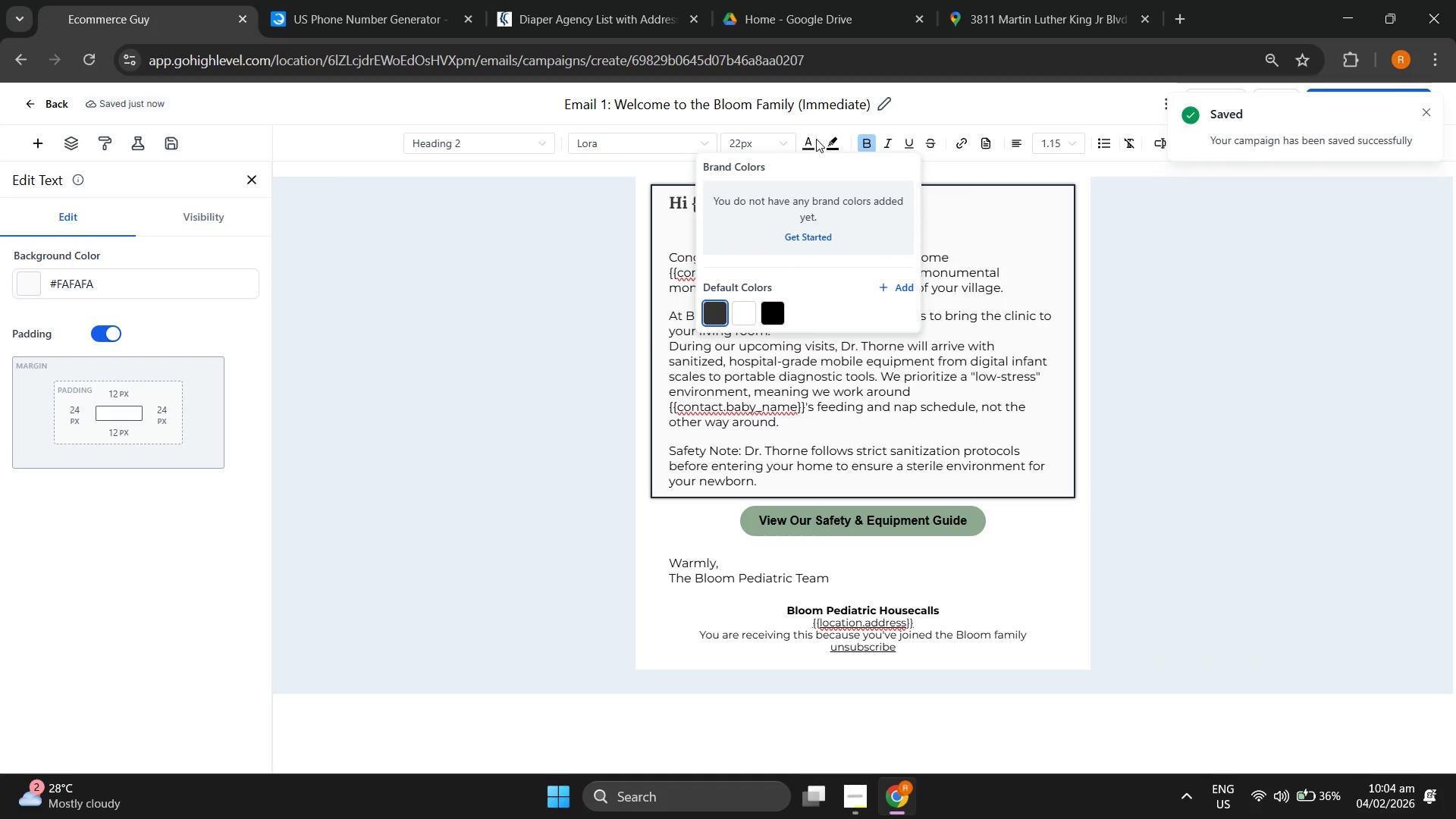 
left_click([807, 140])
 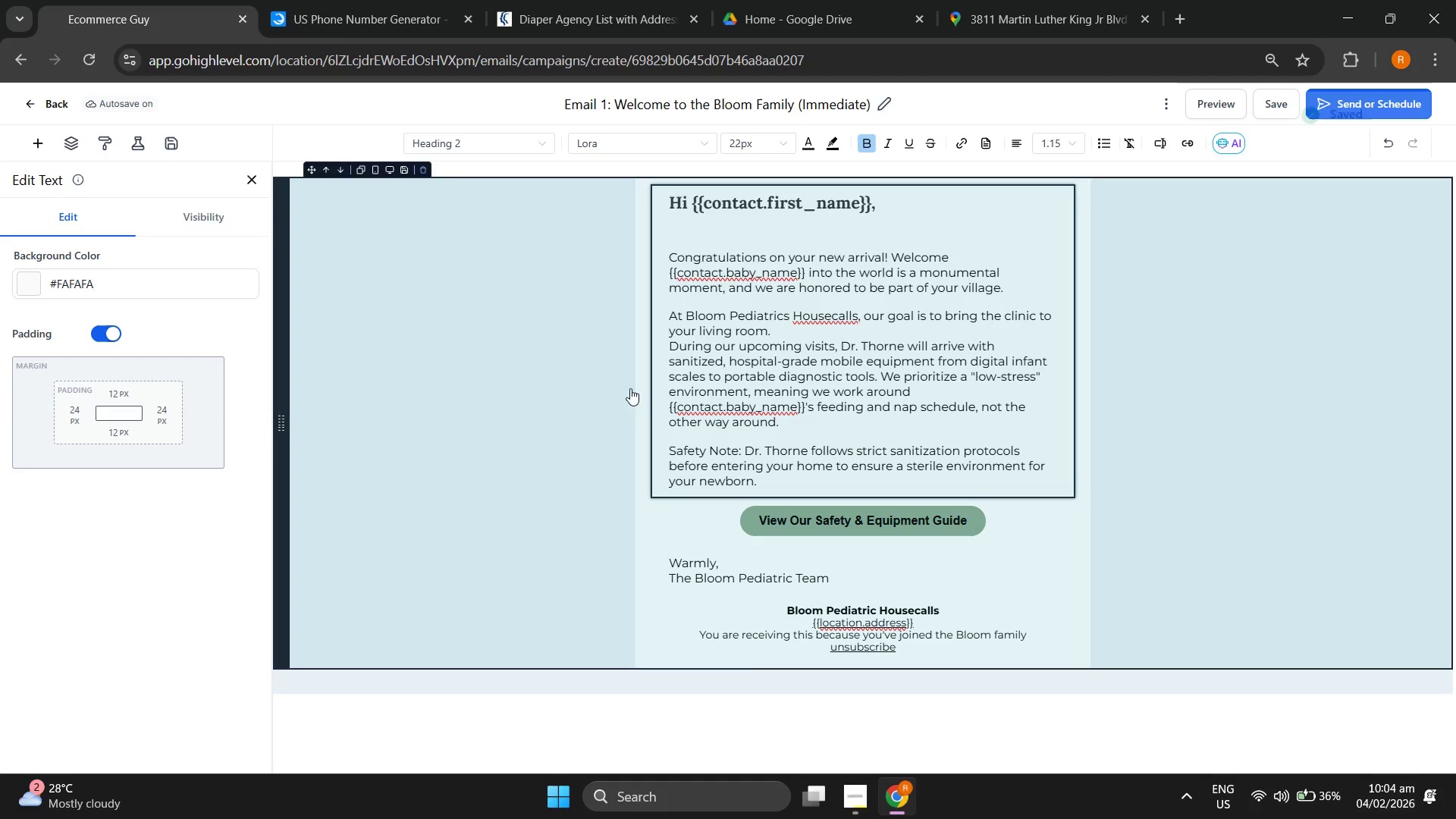 
left_click([697, 571])
 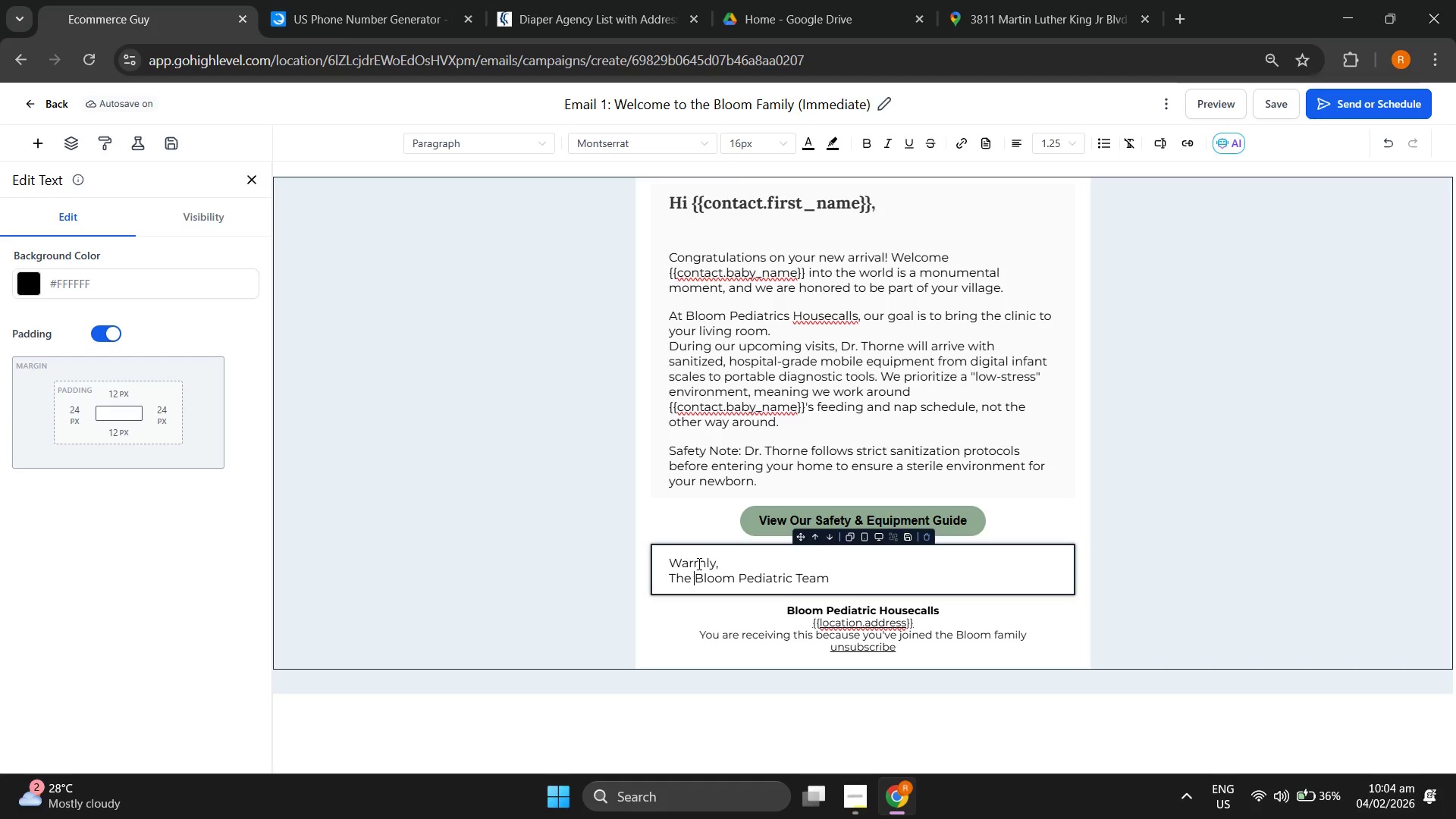 
left_click([702, 558])
 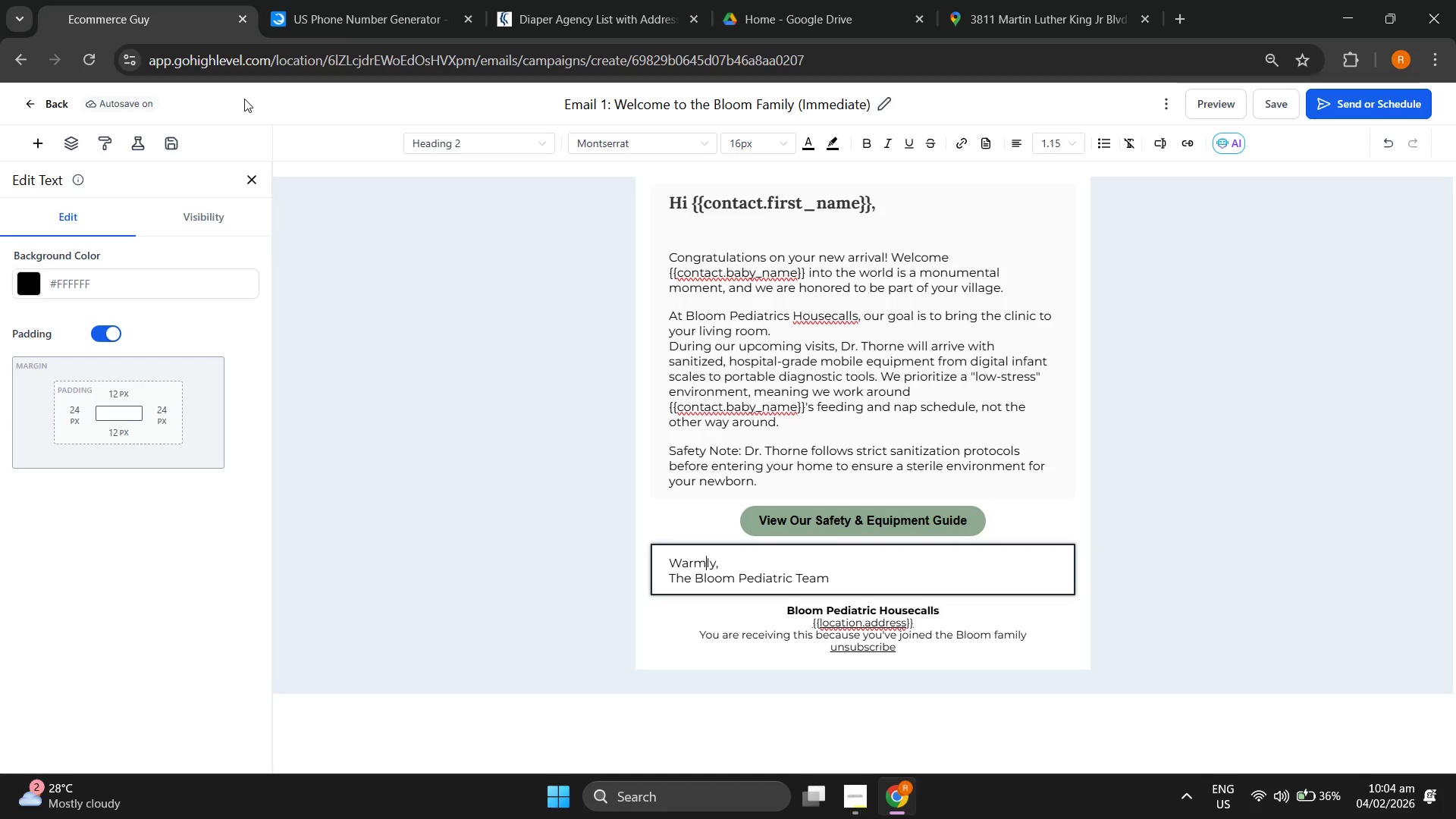 
left_click([48, 102])
 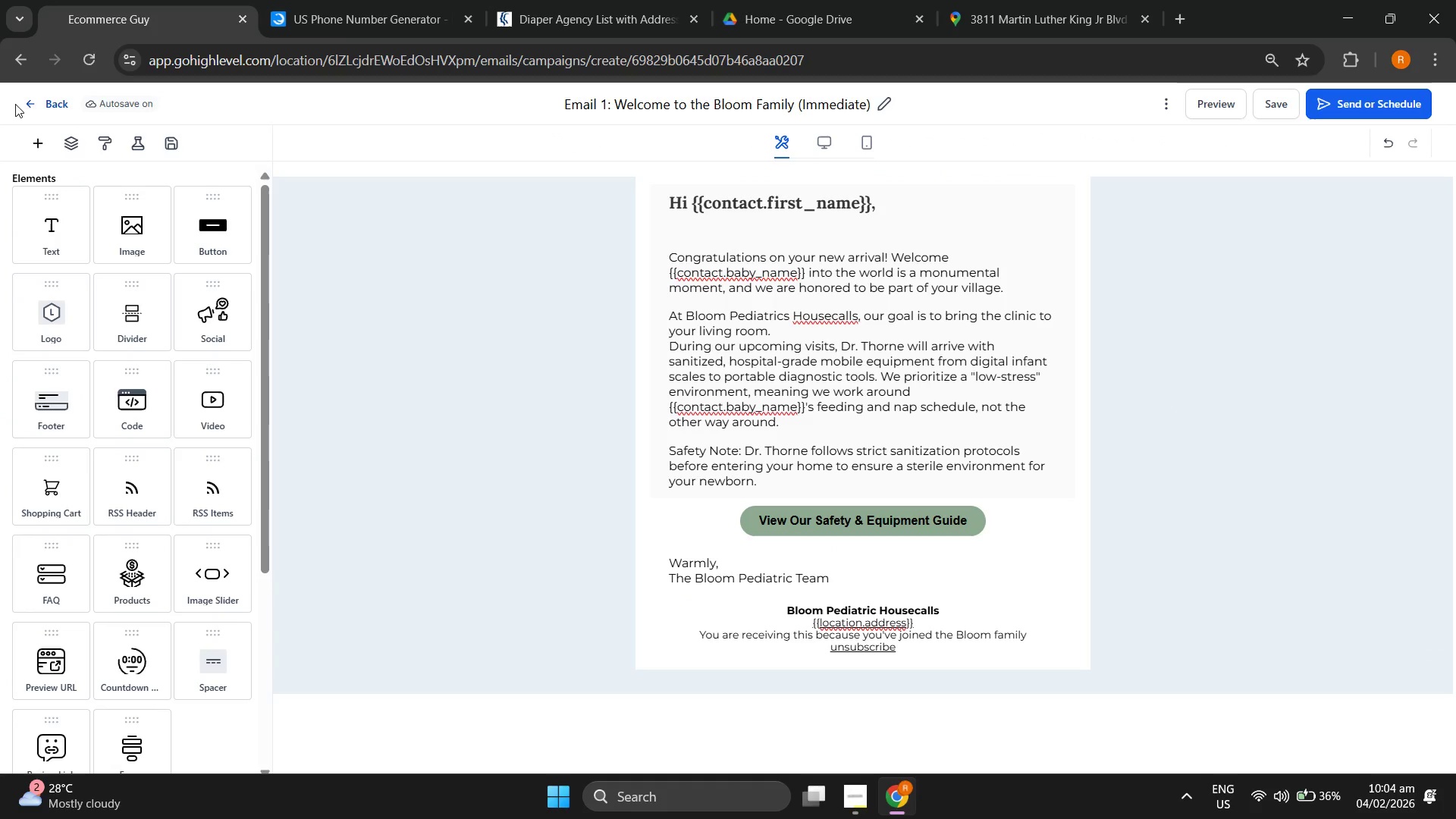 
left_click([37, 102])
 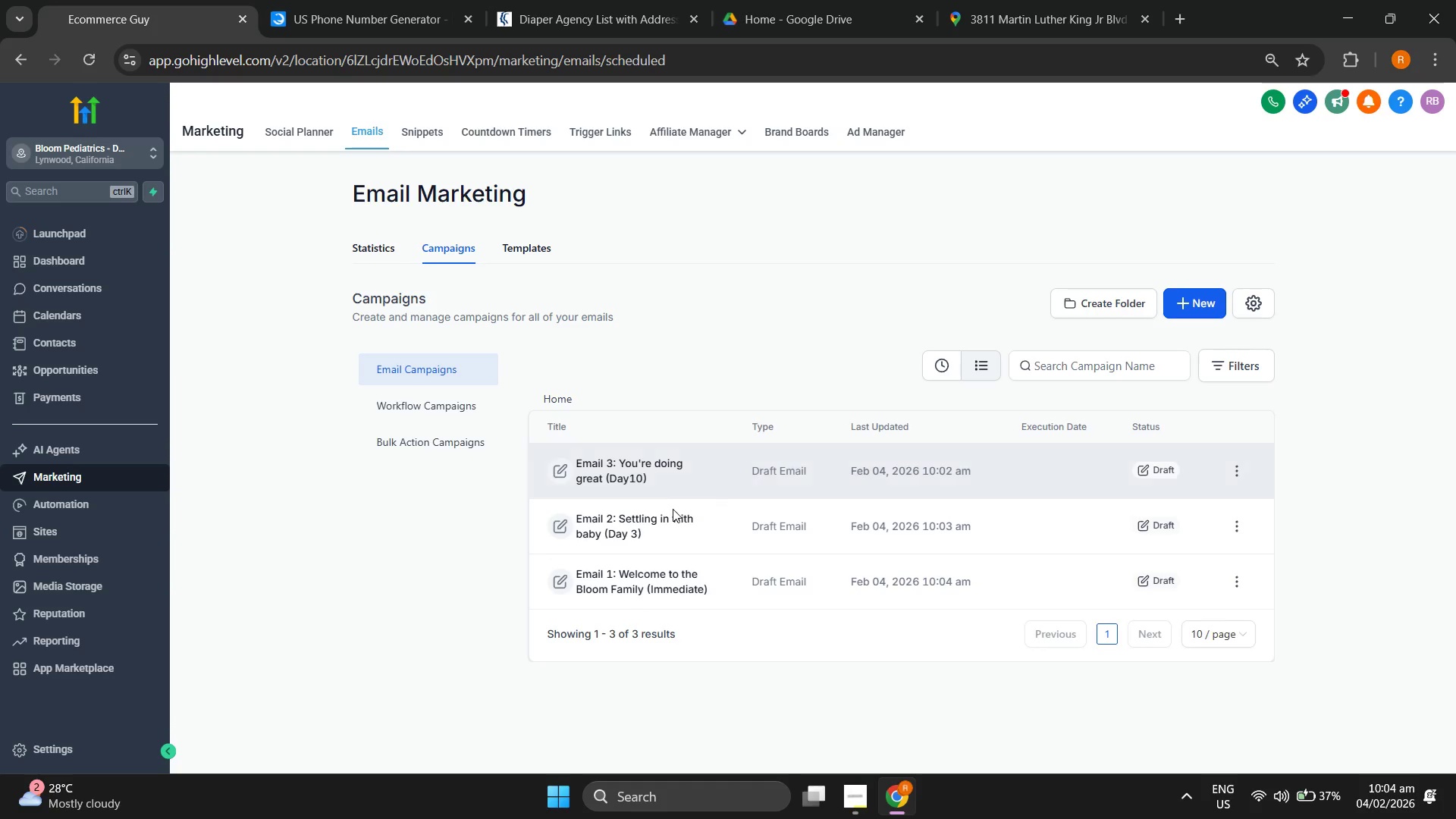 
left_click([614, 534])
 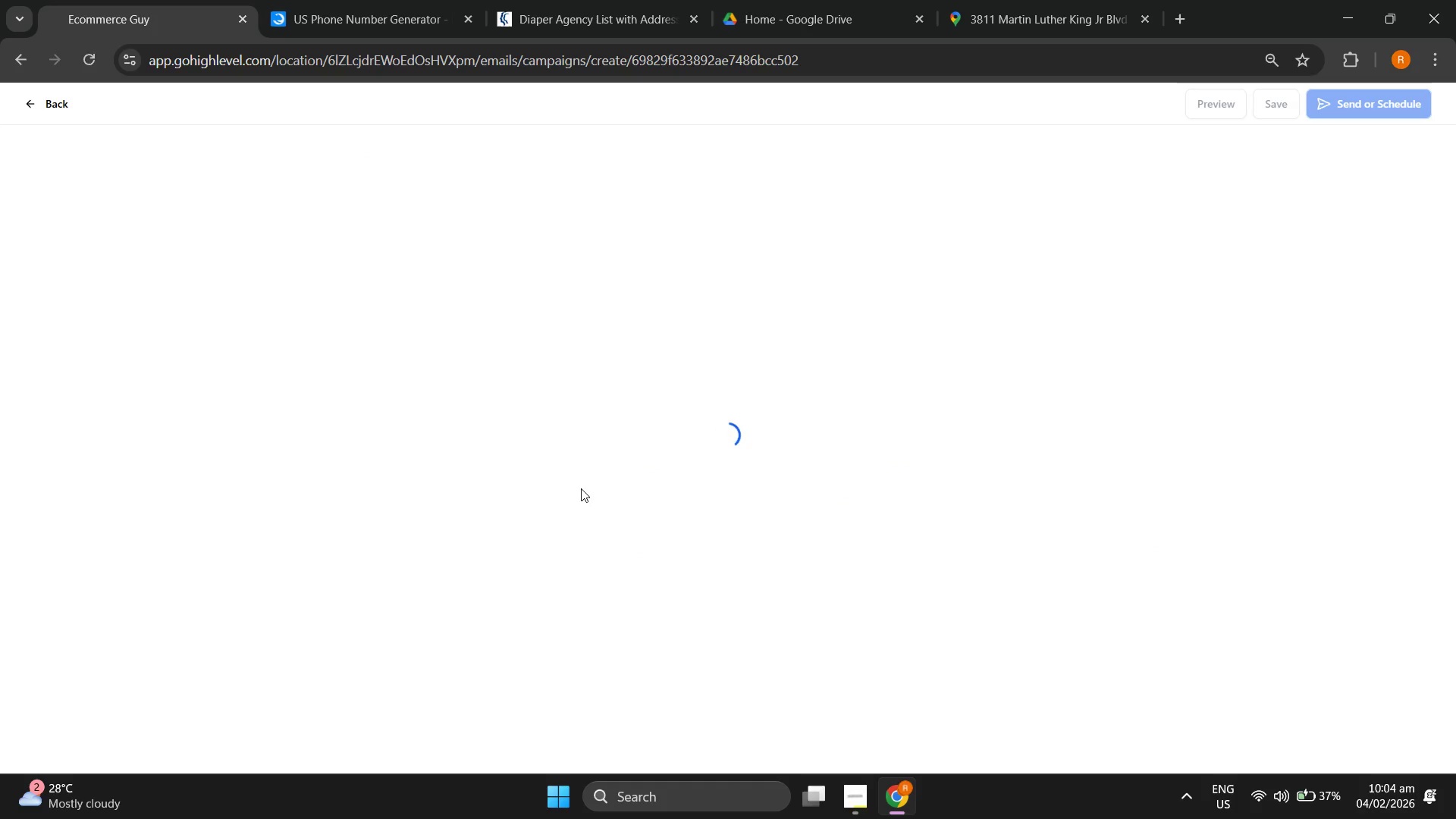 
wait(6.36)
 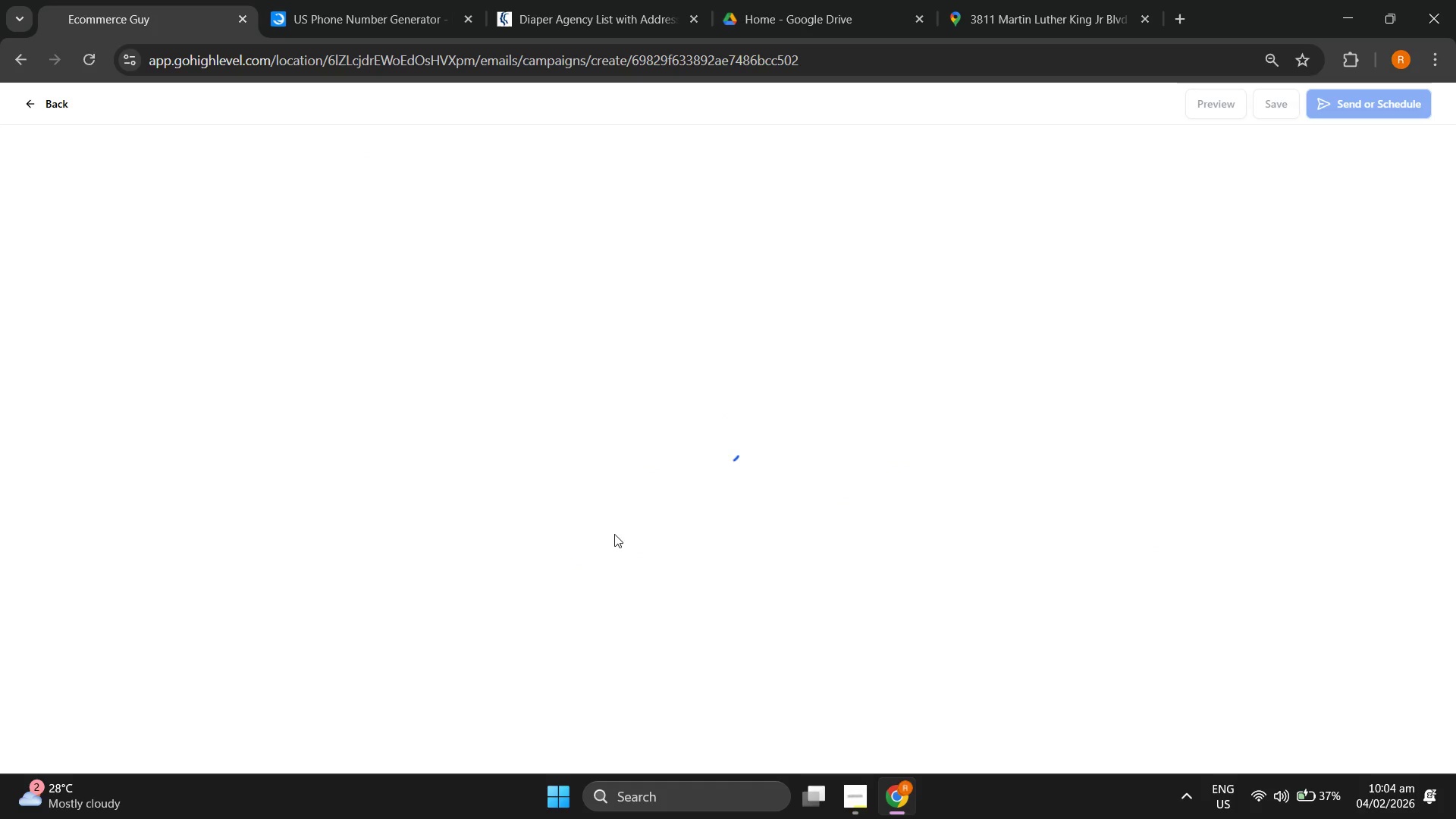 
left_click([695, 500])
 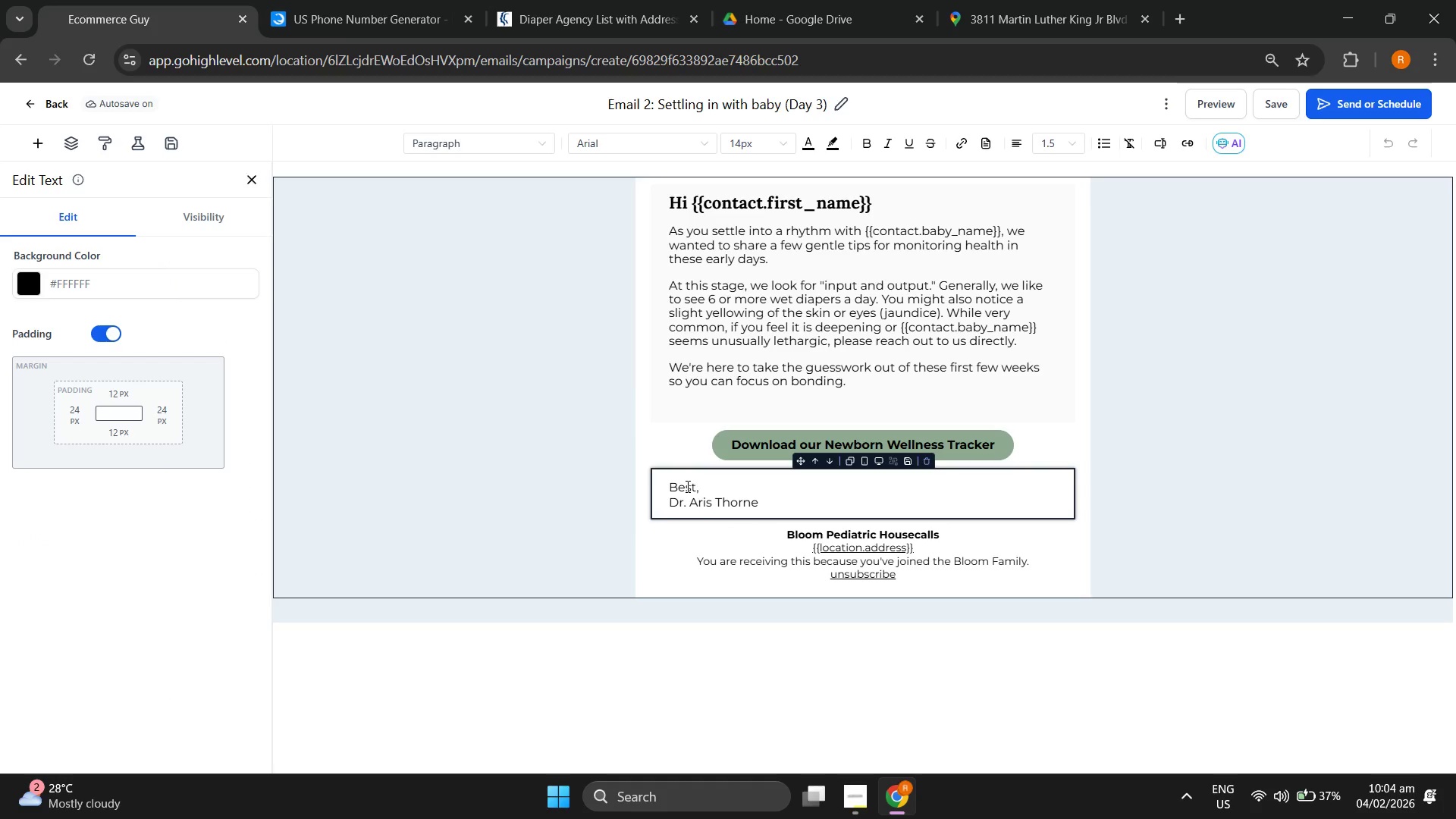 
left_click([686, 486])
 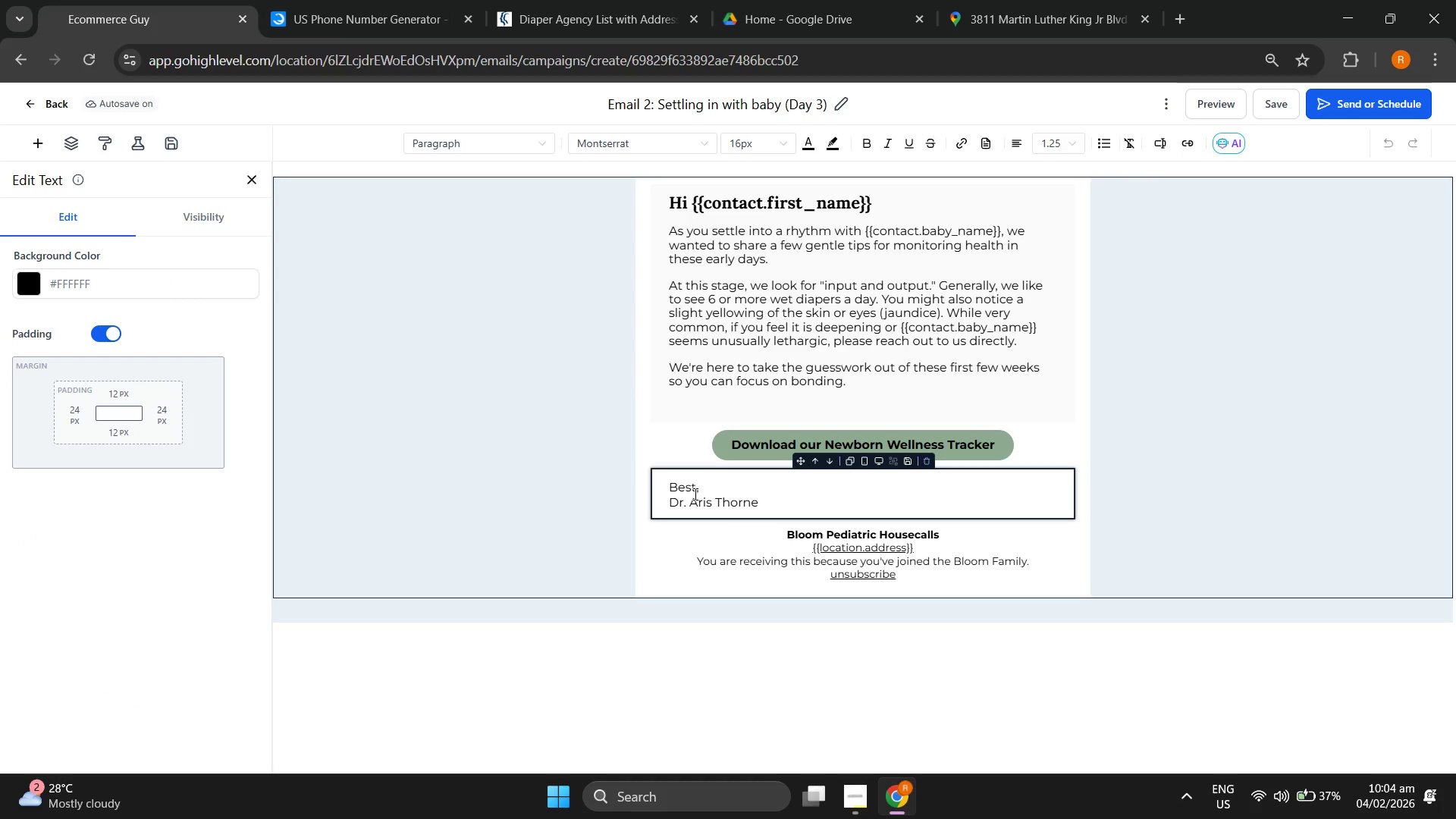 
left_click([702, 503])
 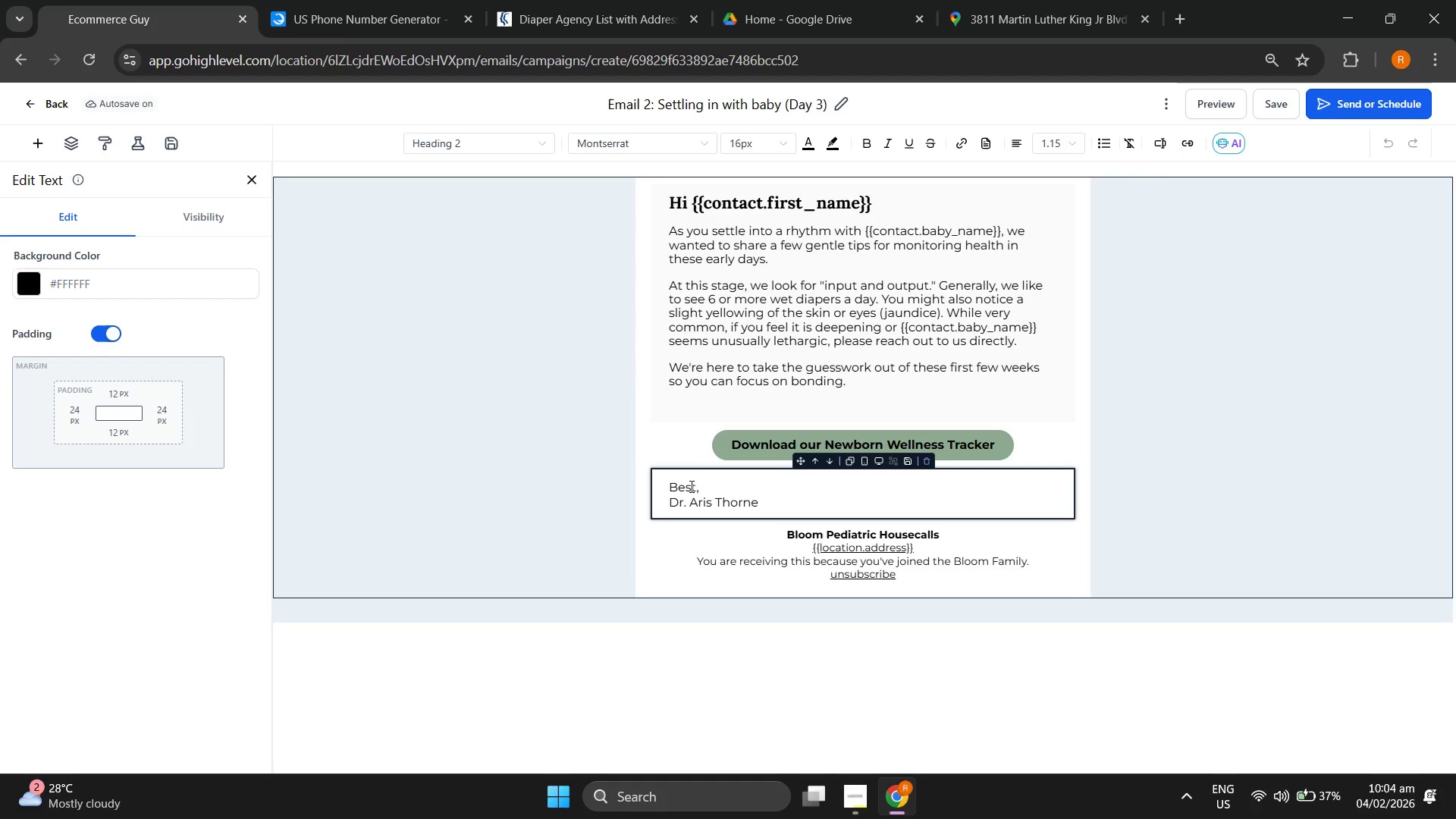 
left_click([706, 498])
 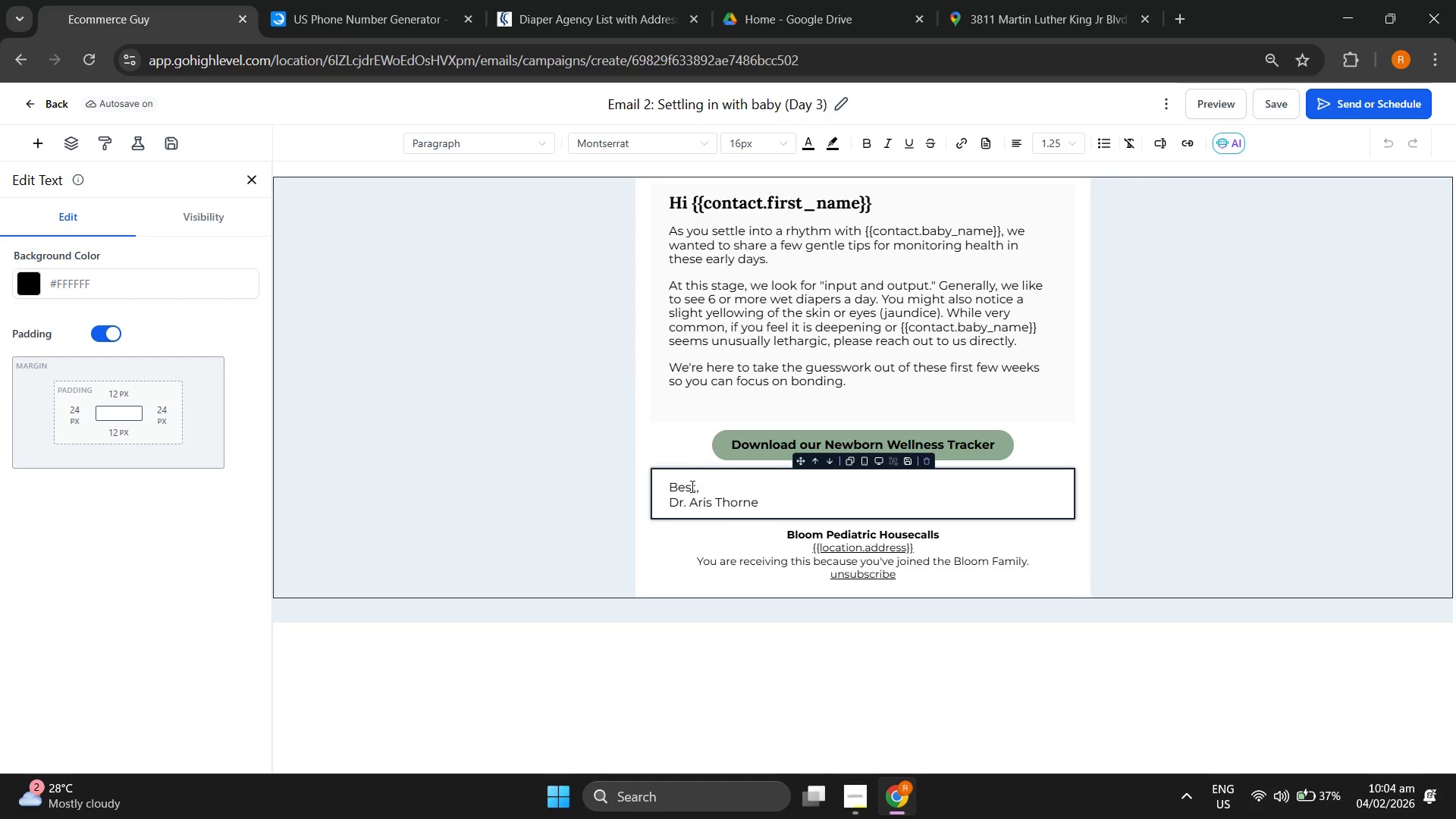 
left_click([686, 482])
 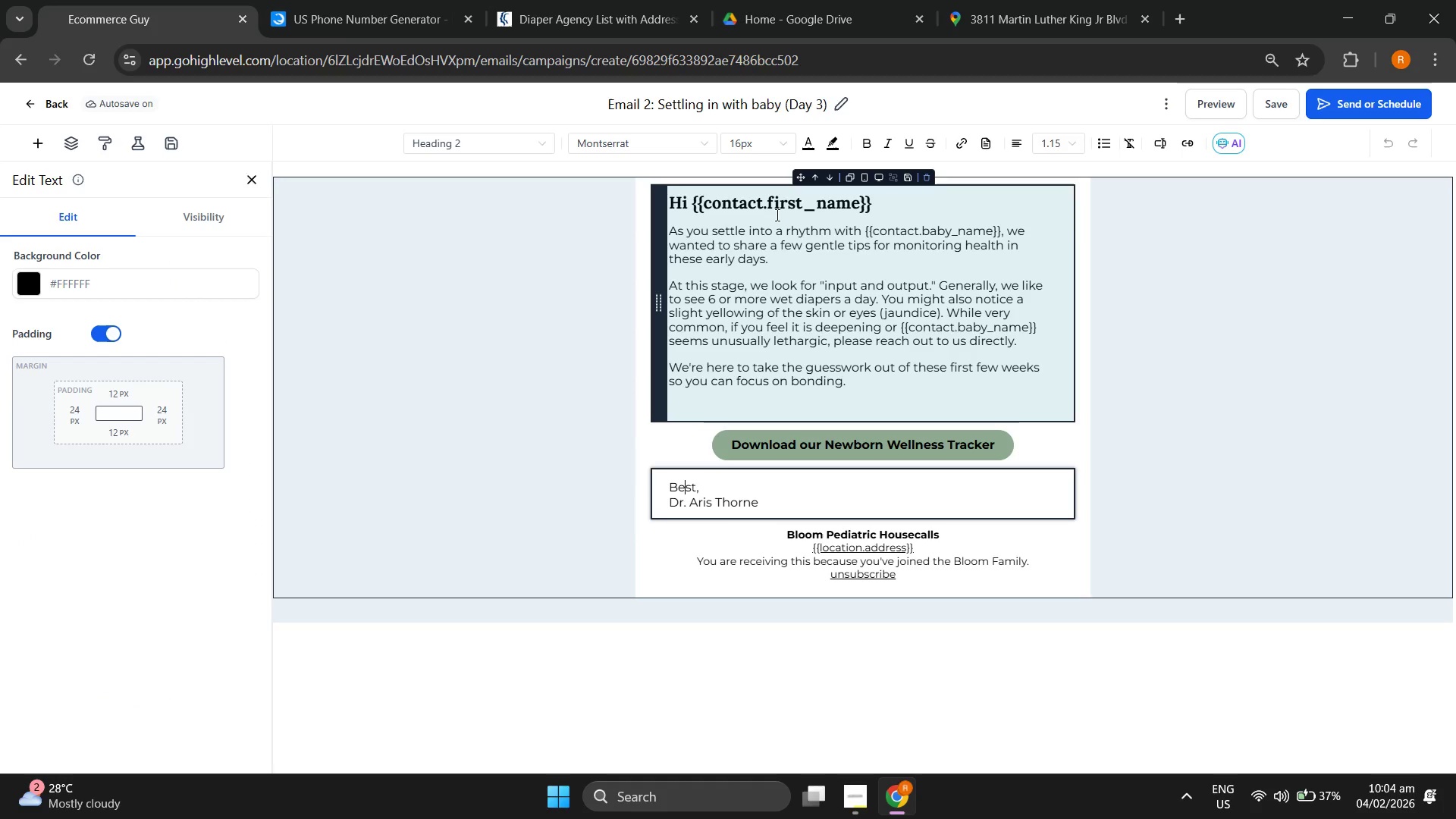 
double_click([786, 201])
 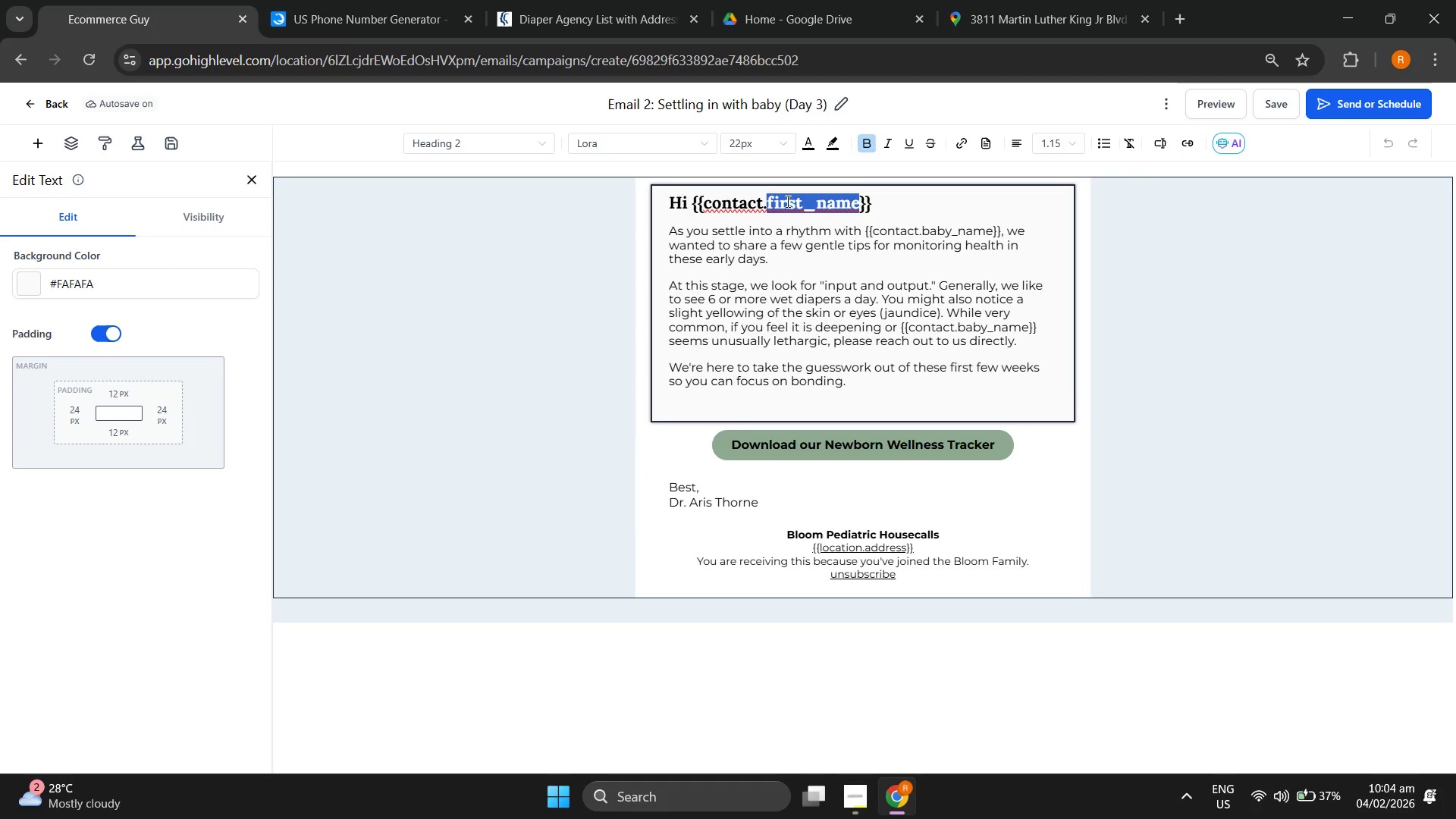 
triple_click([786, 201])
 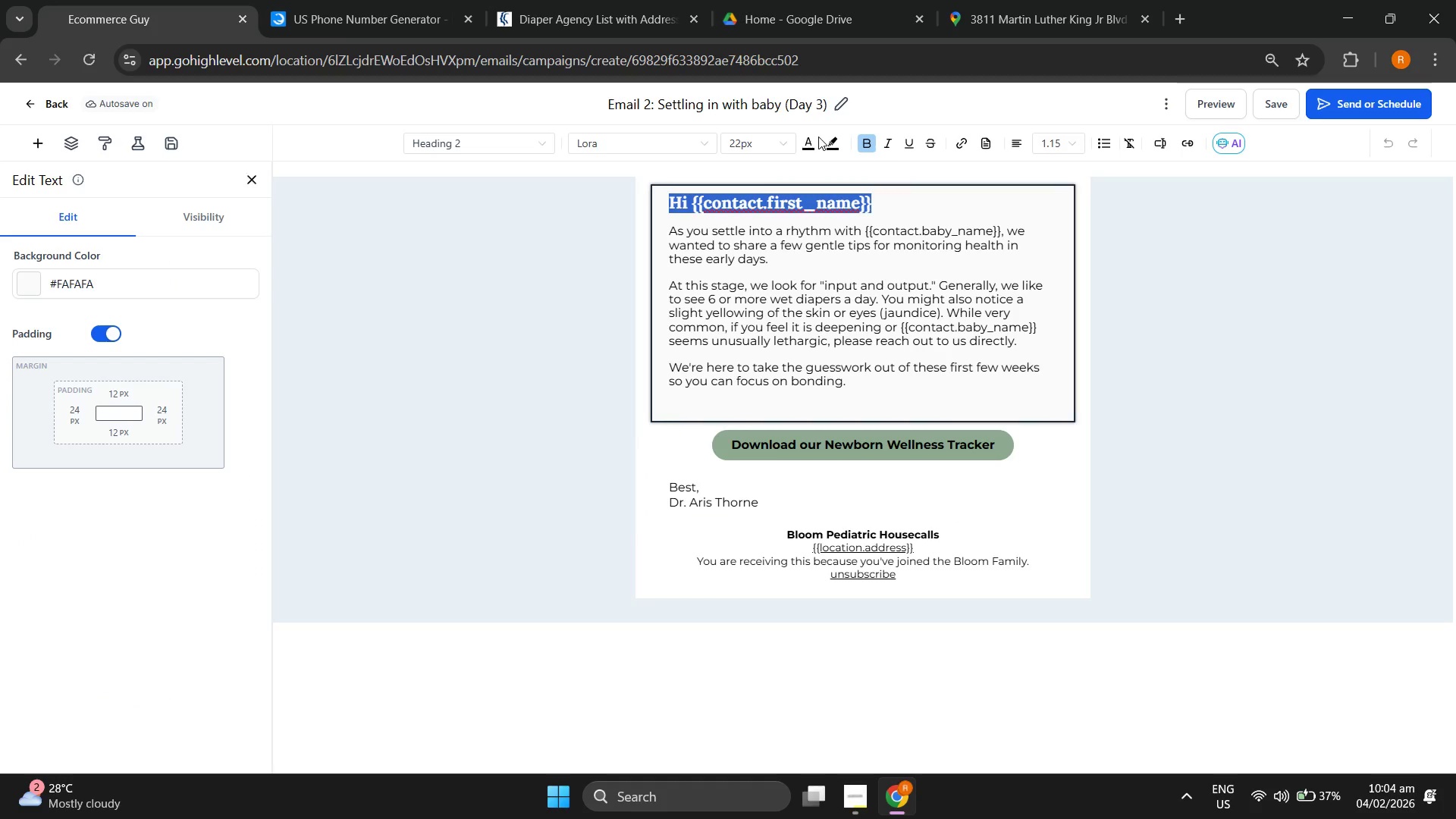 
left_click([812, 140])
 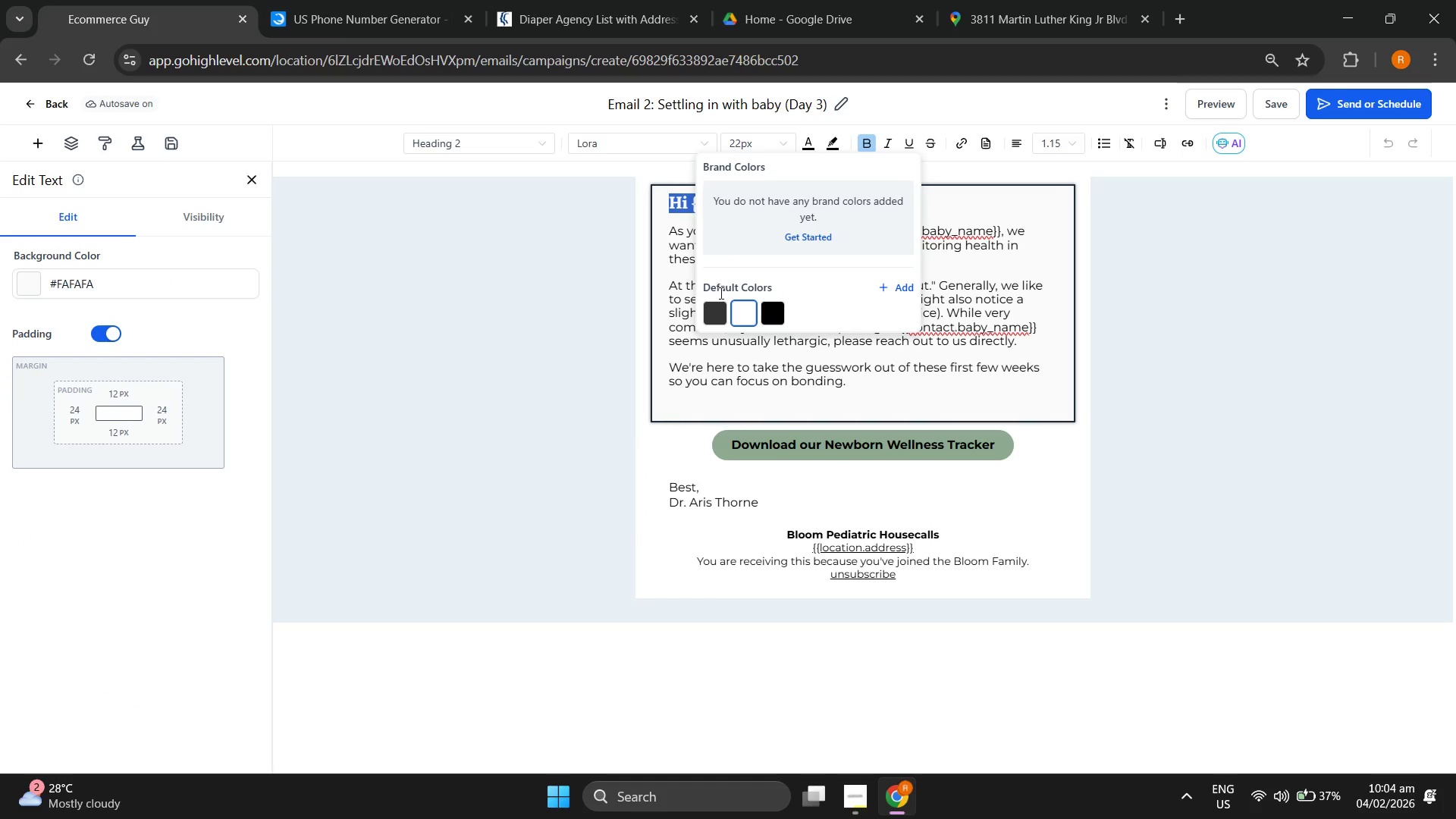 
left_click([720, 315])
 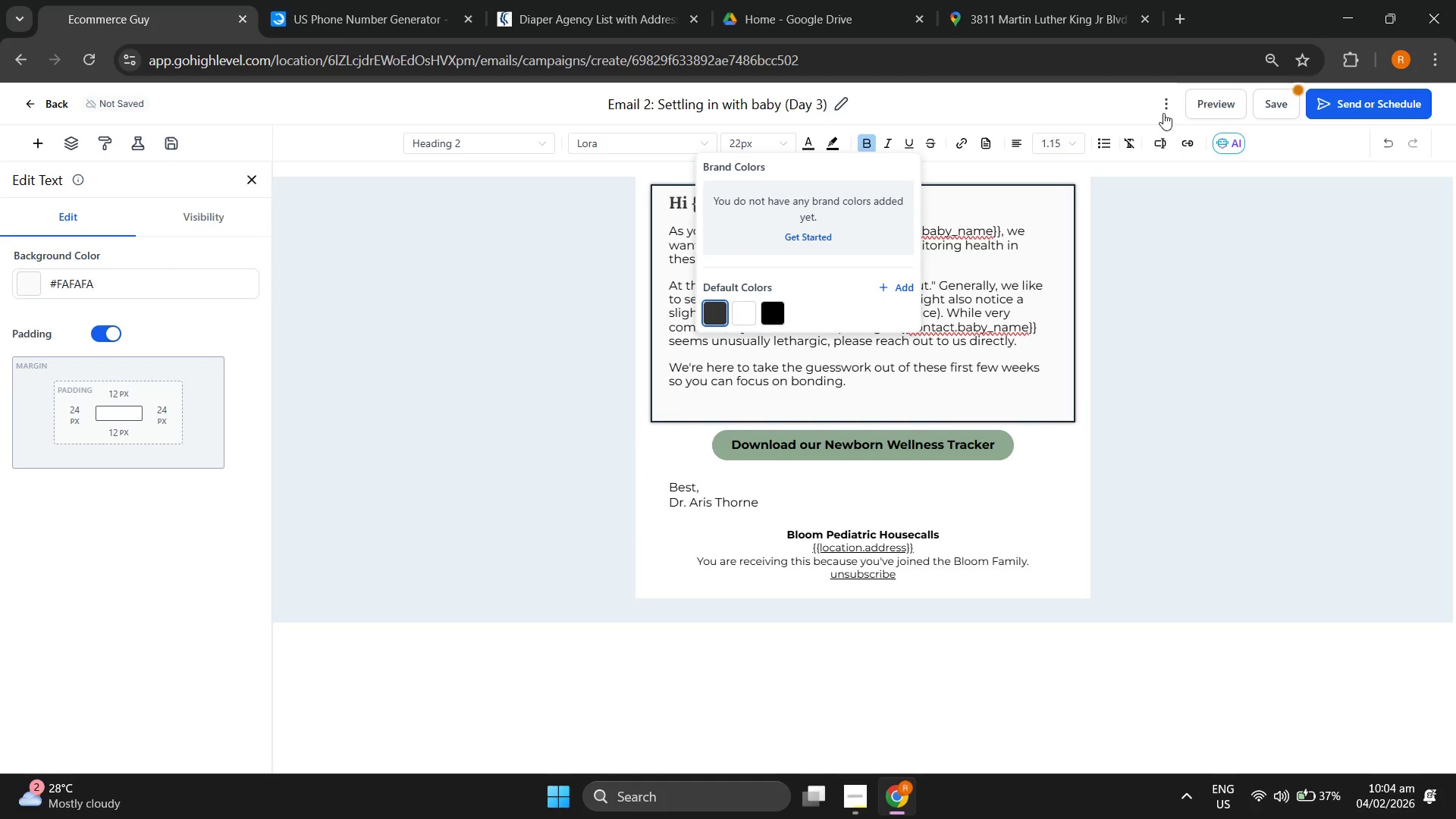 
left_click([1273, 105])
 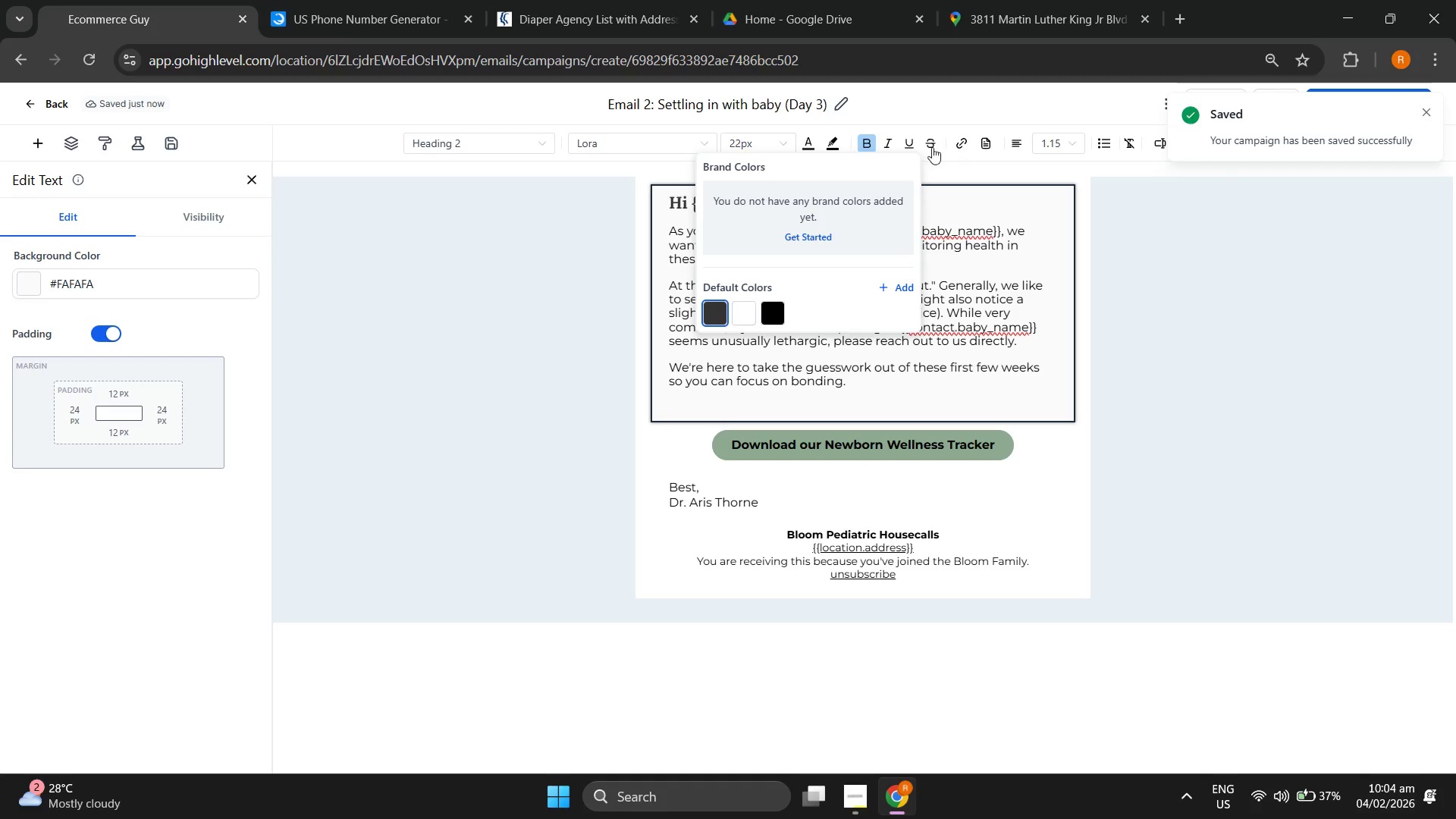 
left_click([805, 149])
 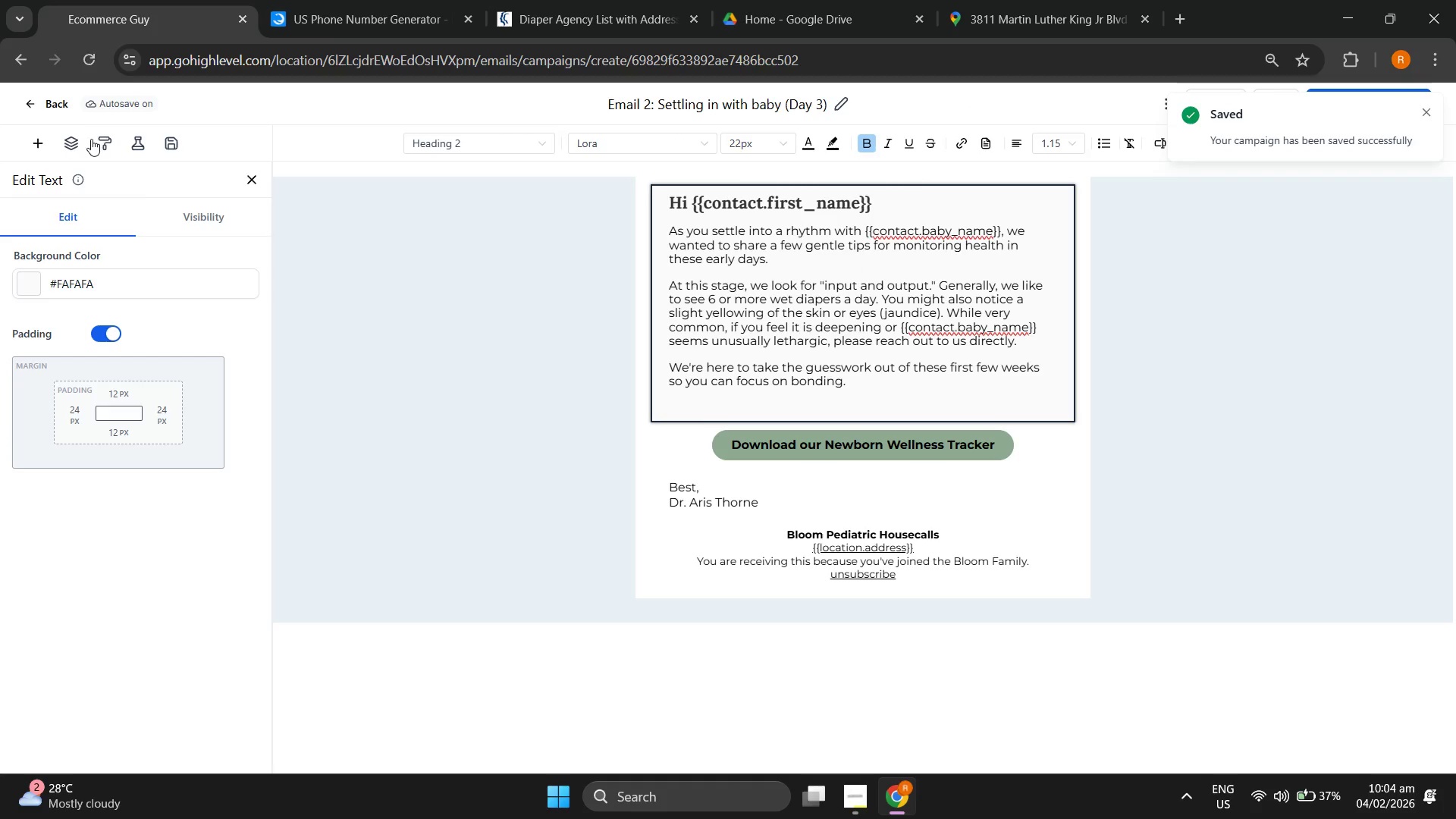 
left_click([57, 108])
 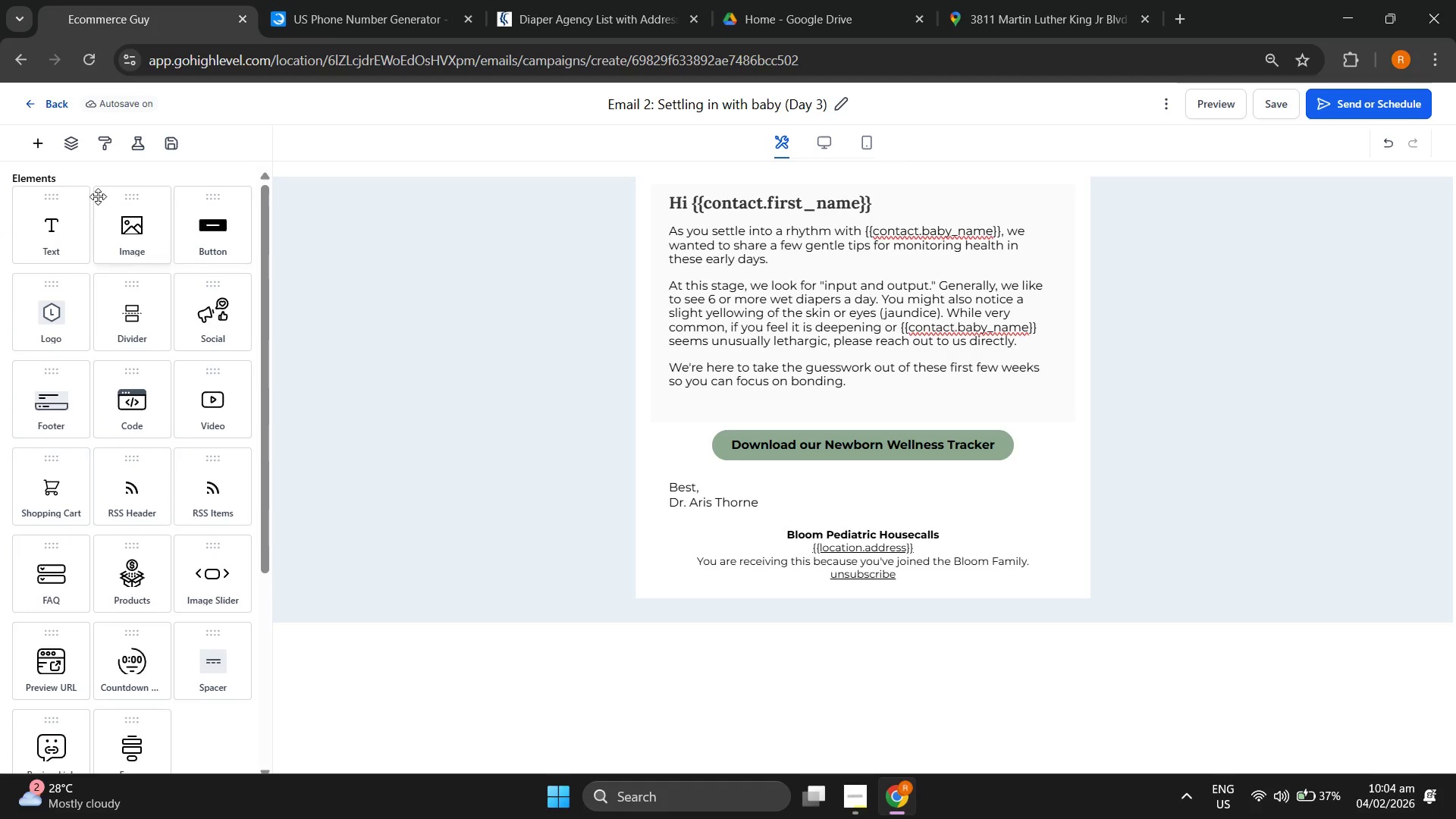 
left_click([49, 93])
 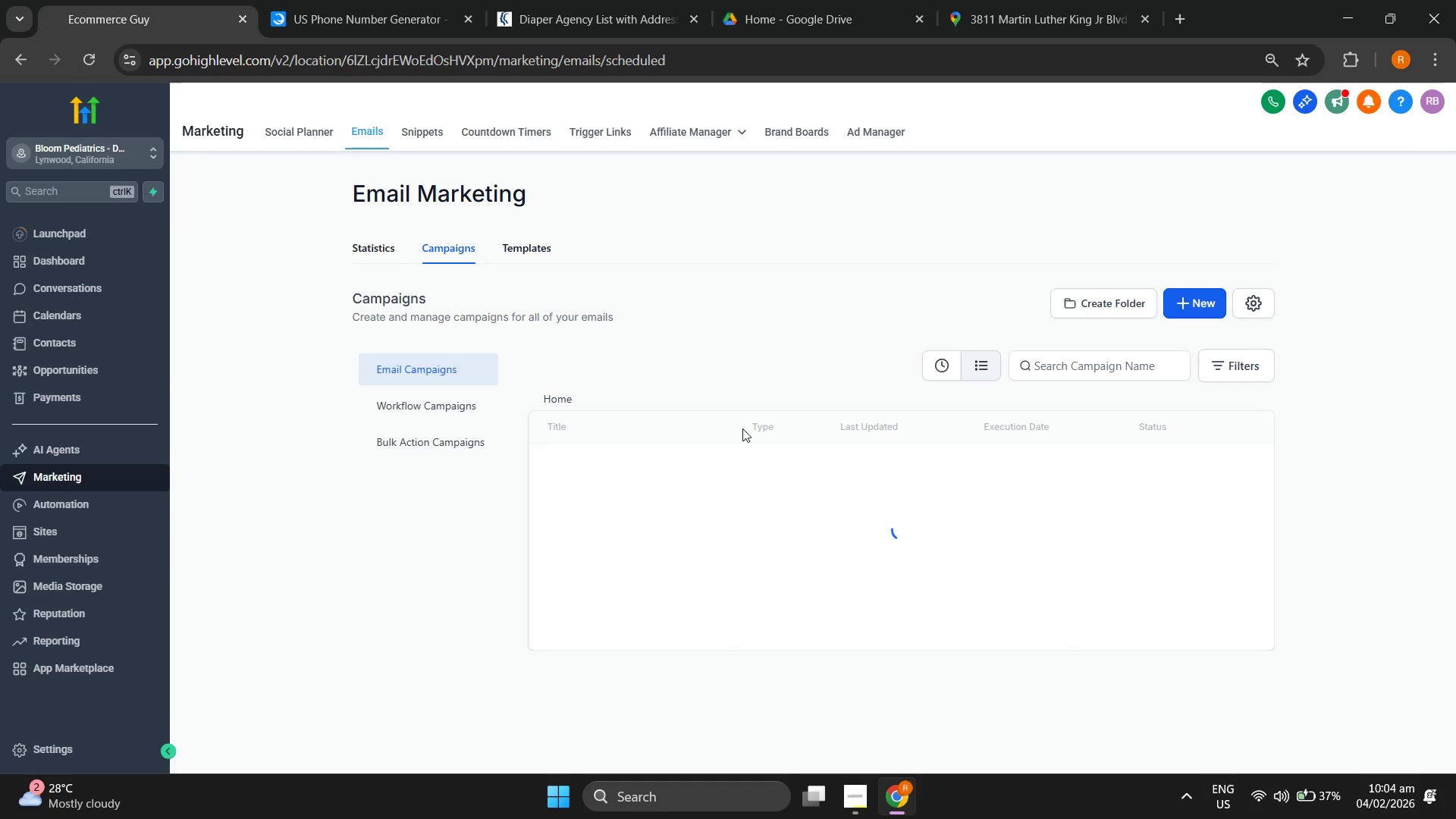 
left_click([625, 469])
 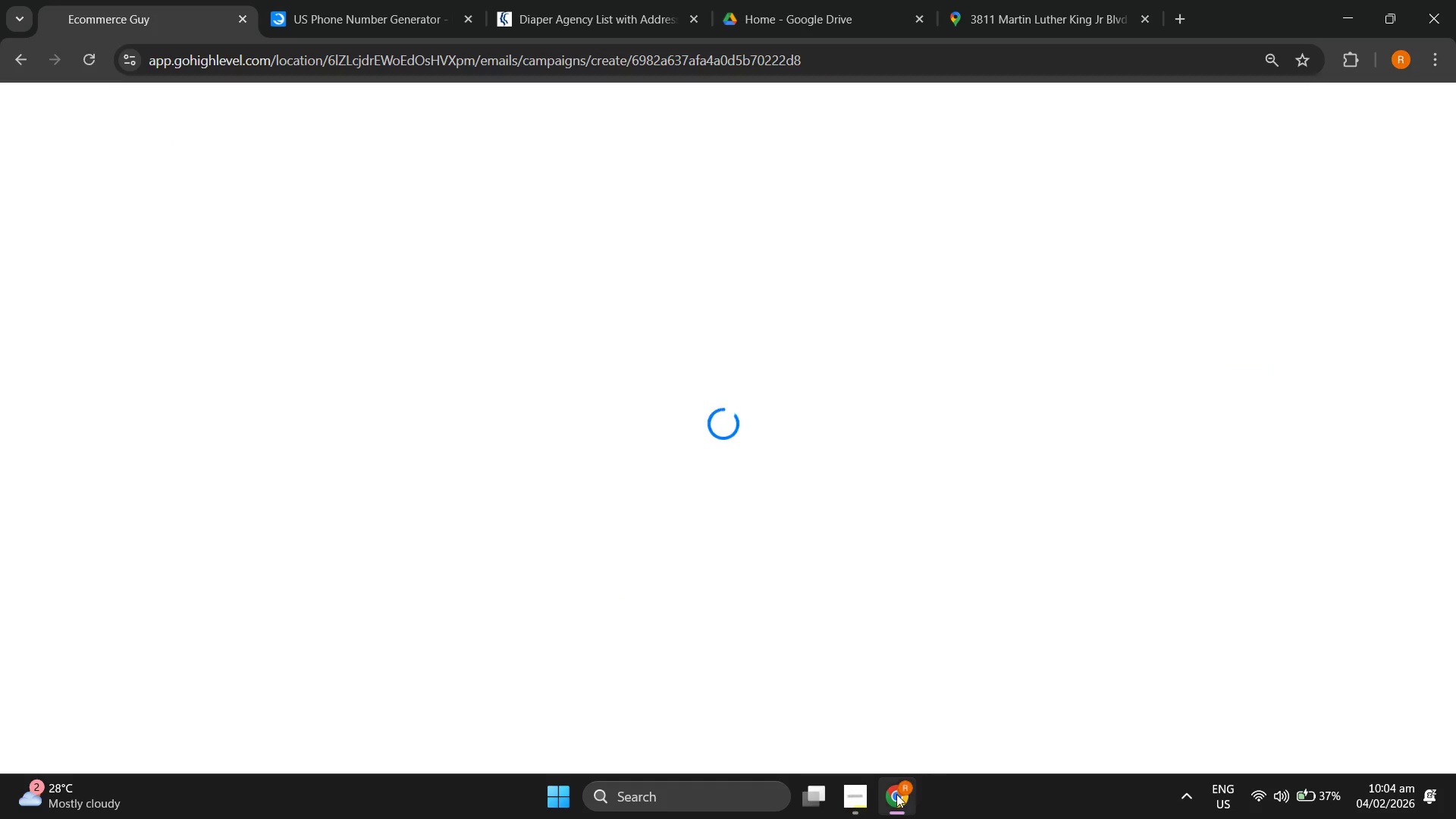 
left_click([851, 801])